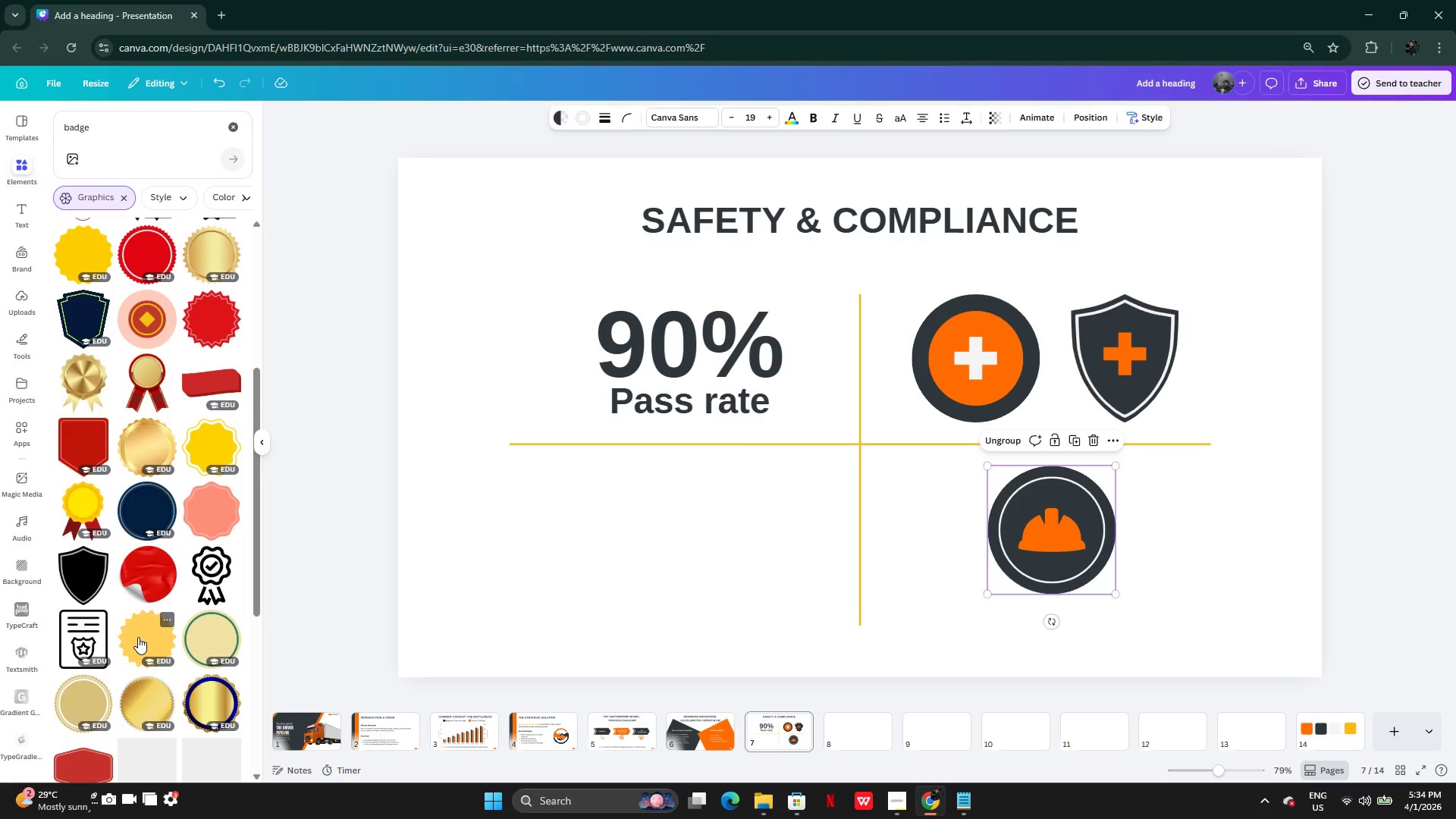 
mouse_move([102, 604])
 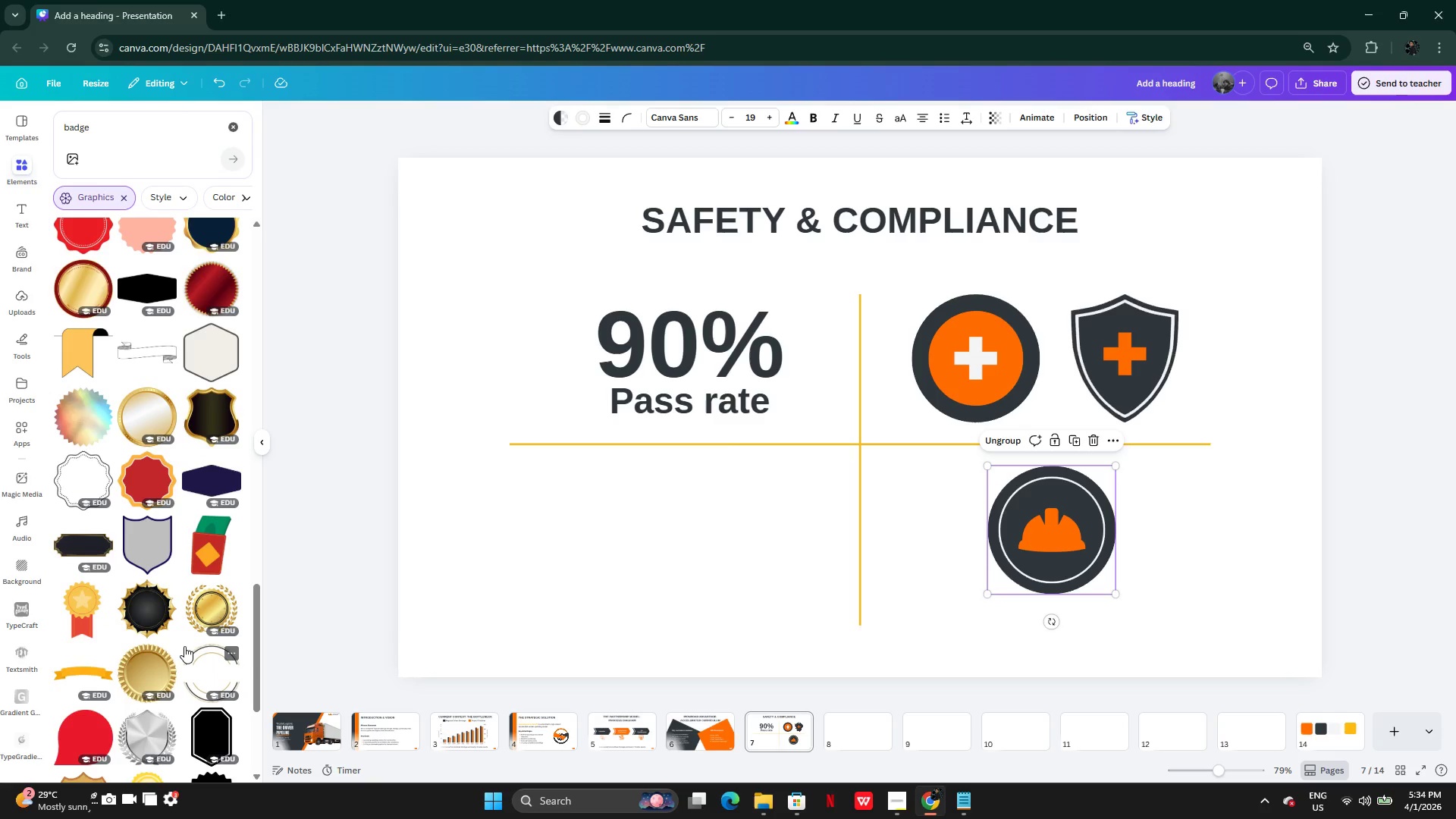 
wait(9.31)
 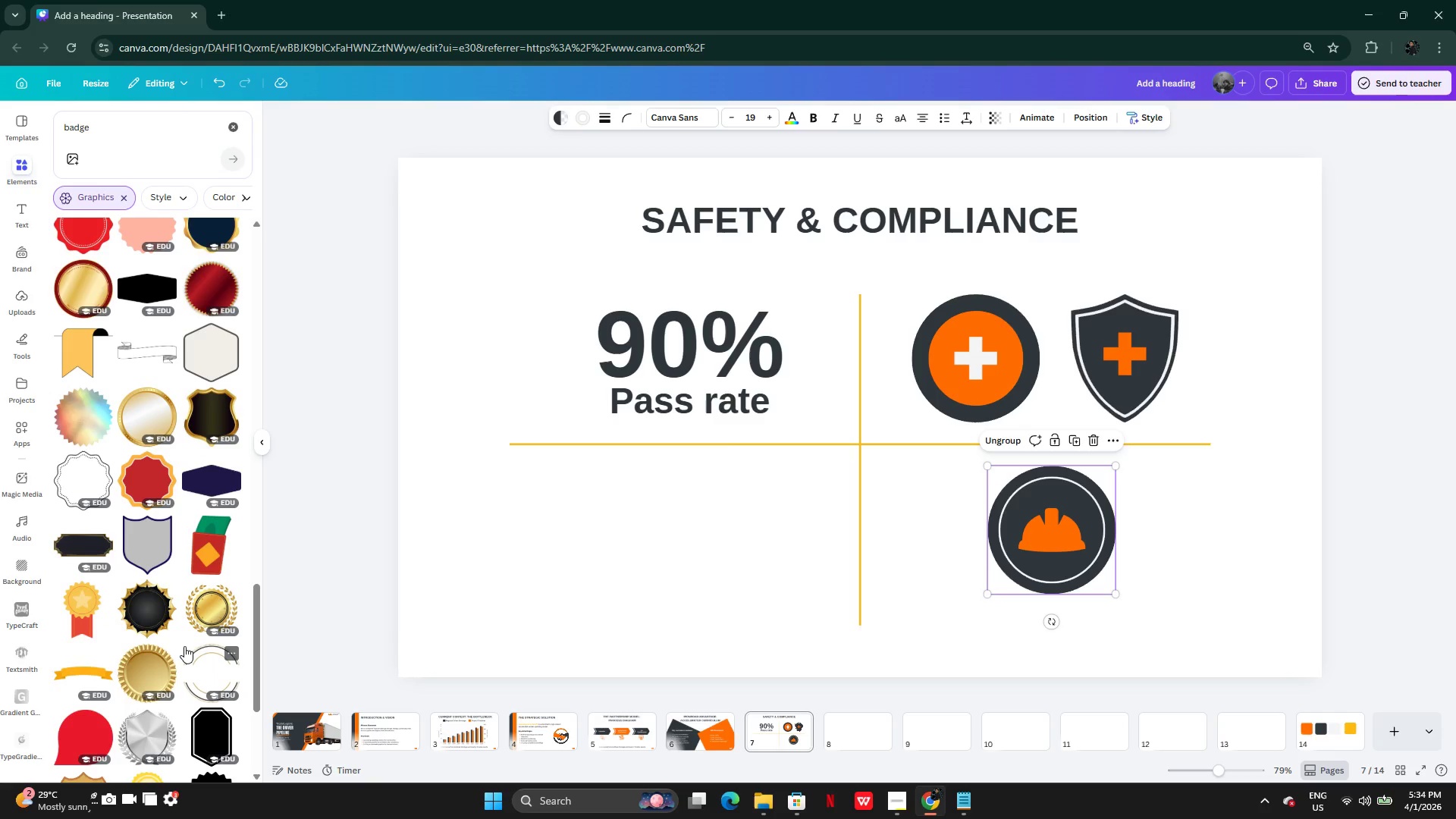 
left_click([148, 556])
 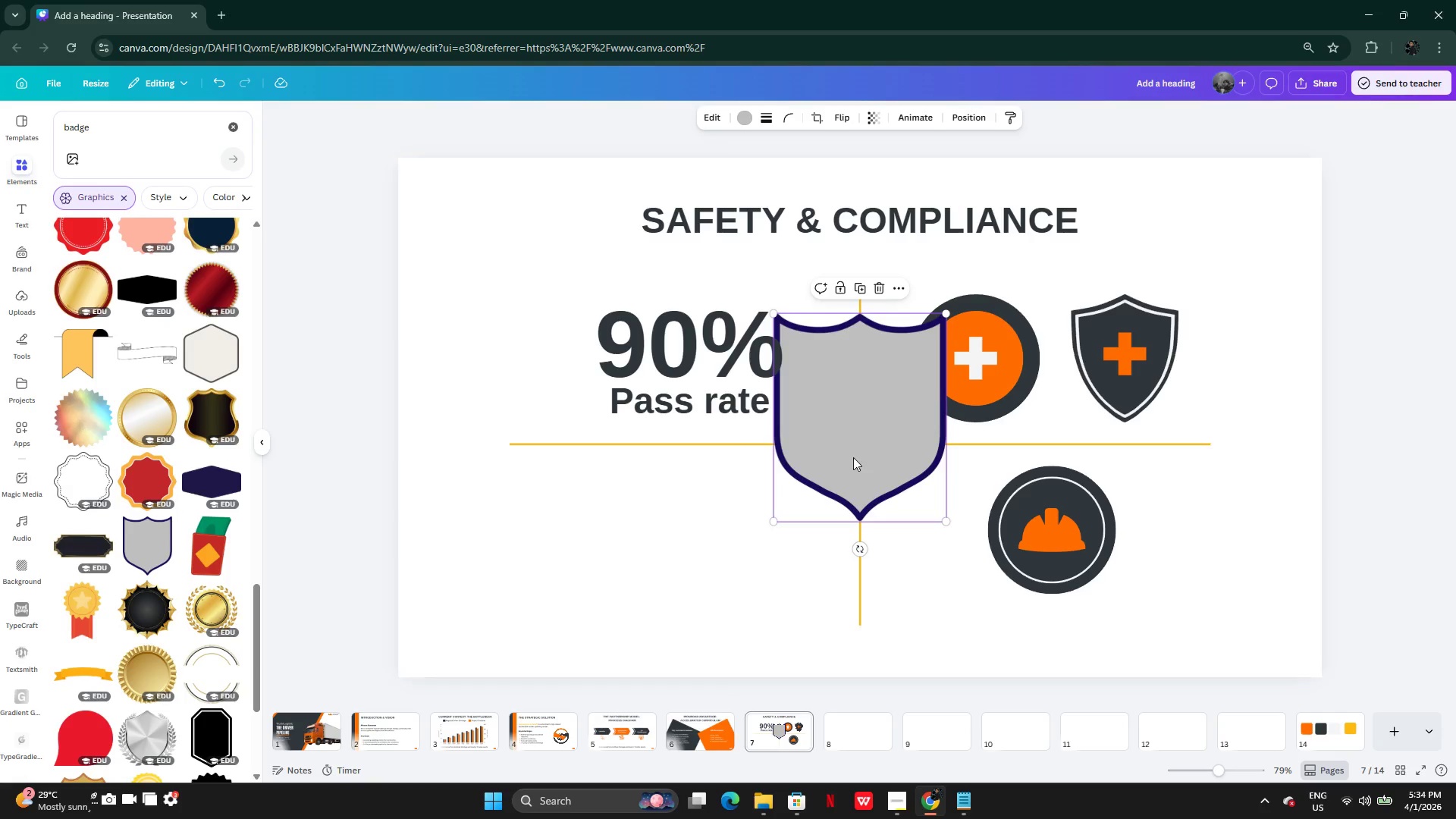 
left_click_drag(start_coordinate=[853, 445], to_coordinate=[579, 542])
 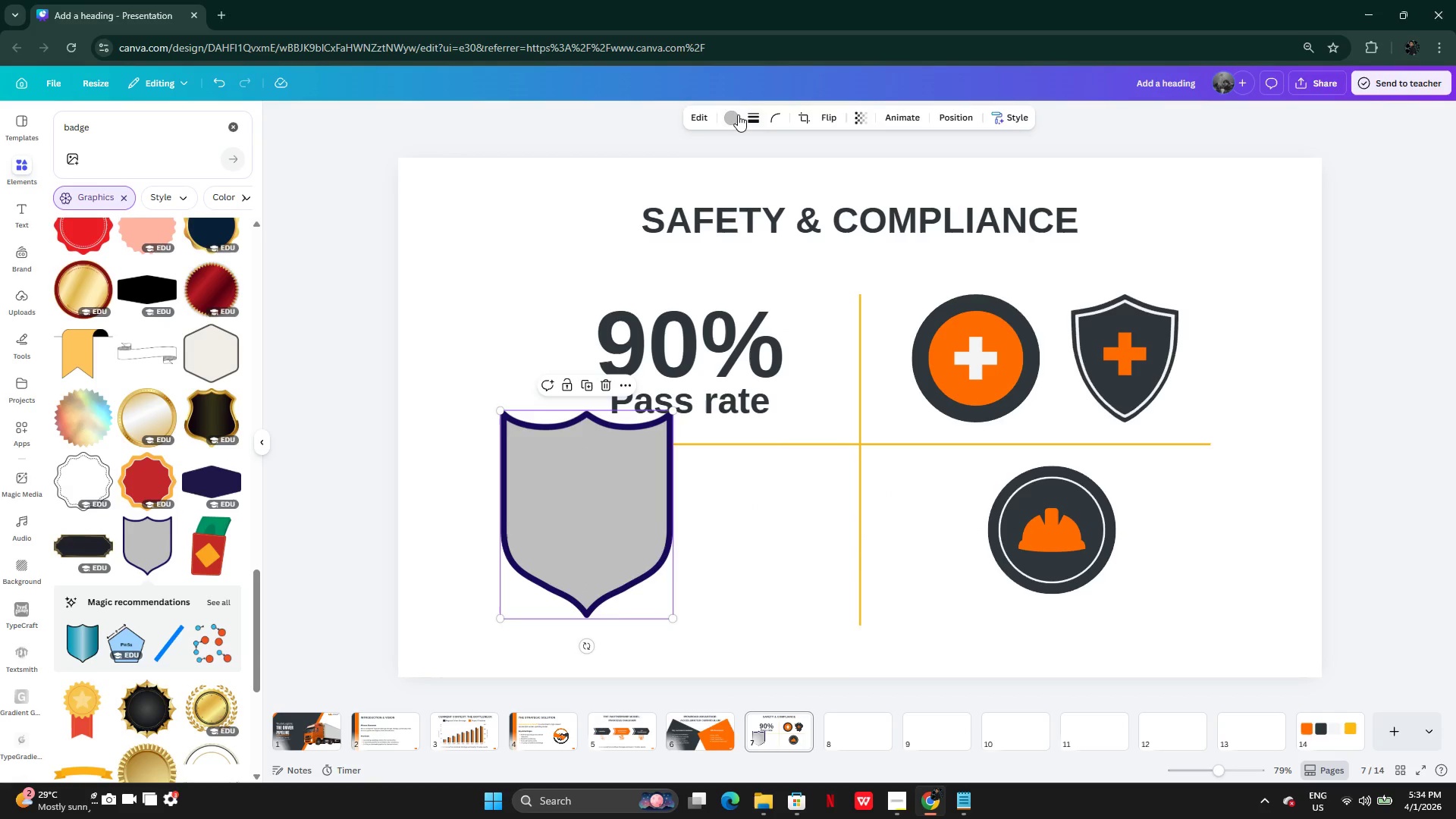 
left_click([736, 115])
 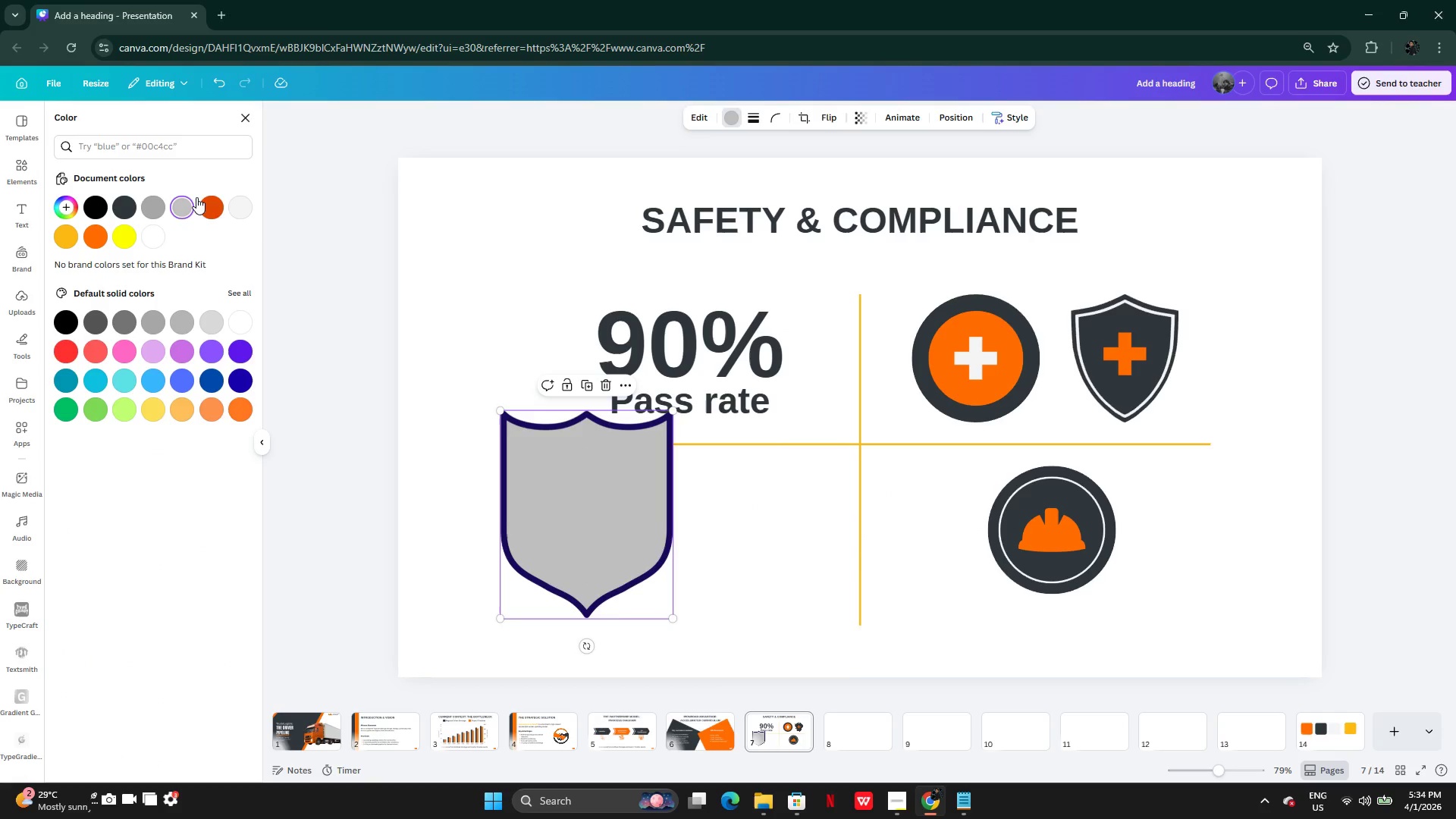 
left_click([211, 202])
 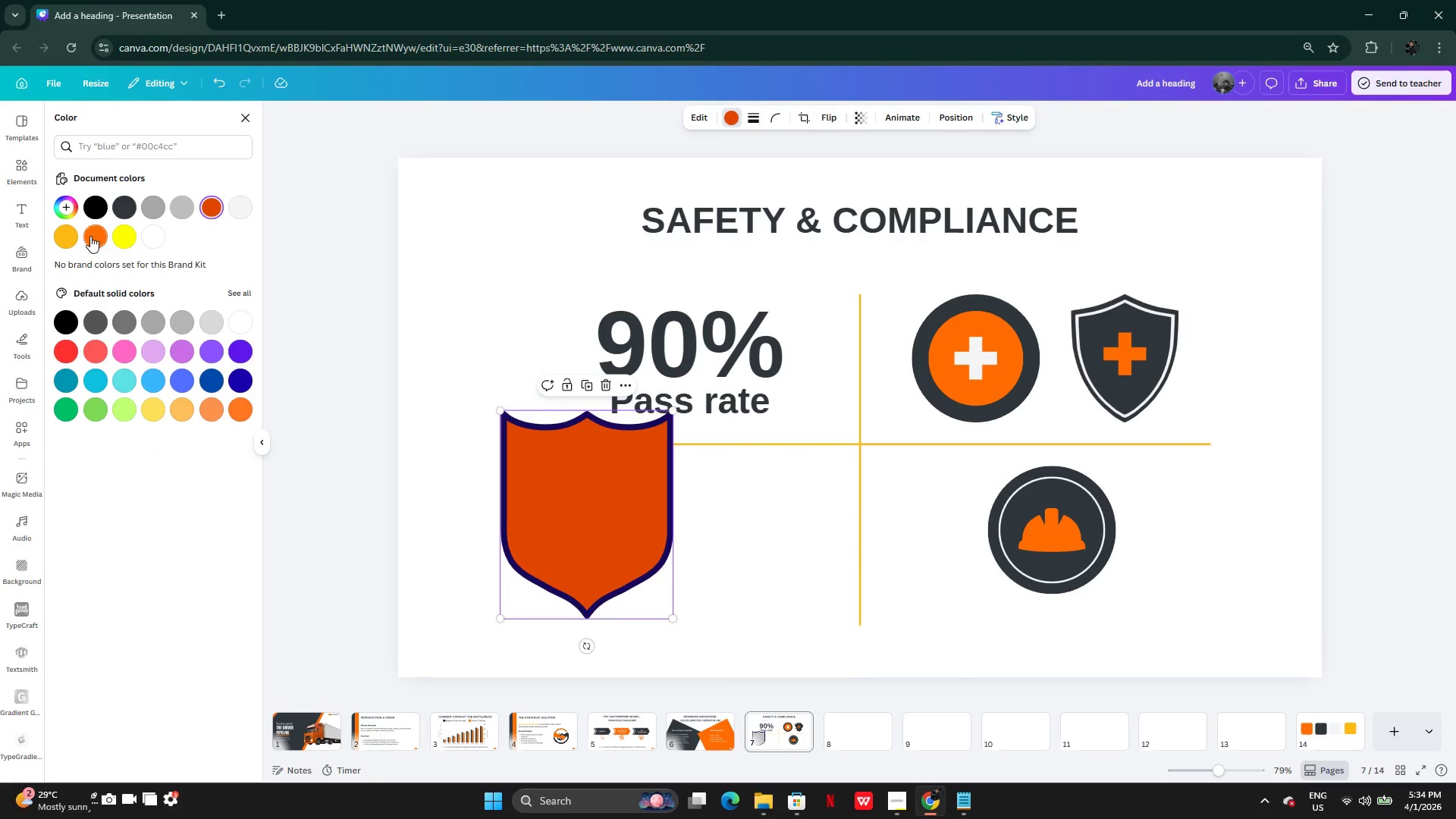 
left_click([90, 236])
 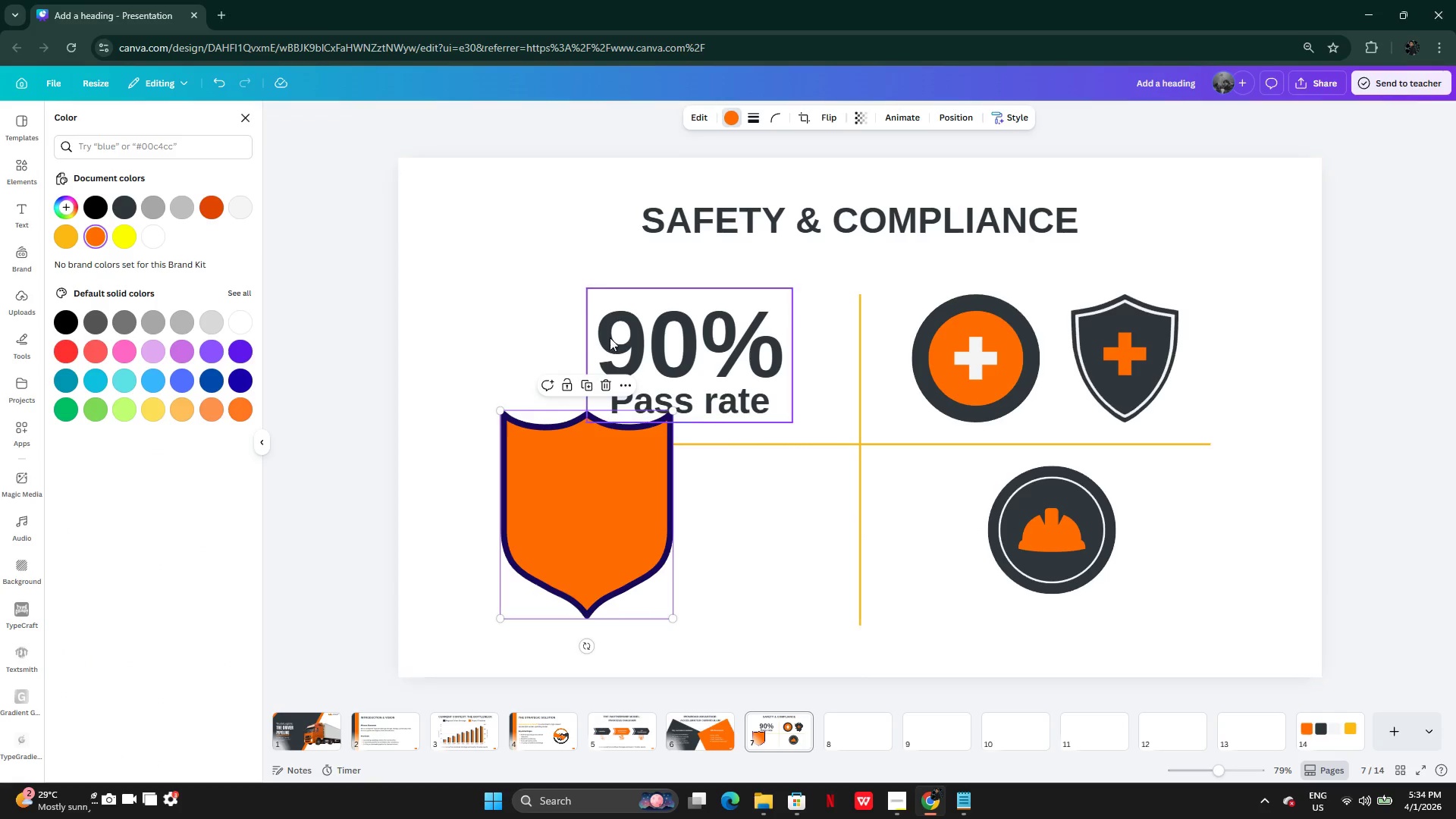 
left_click([604, 380])
 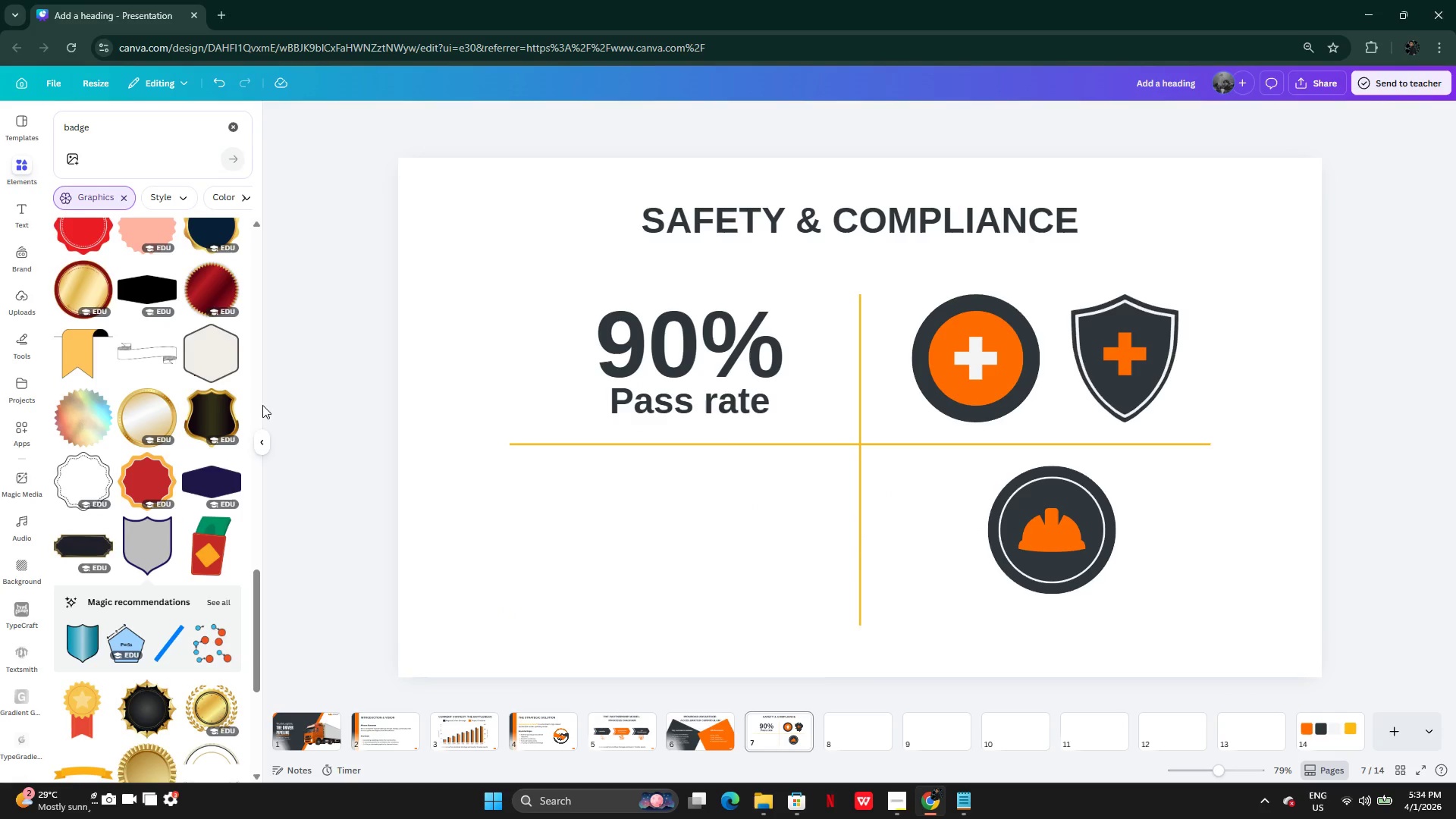 
mouse_move([240, 452])
 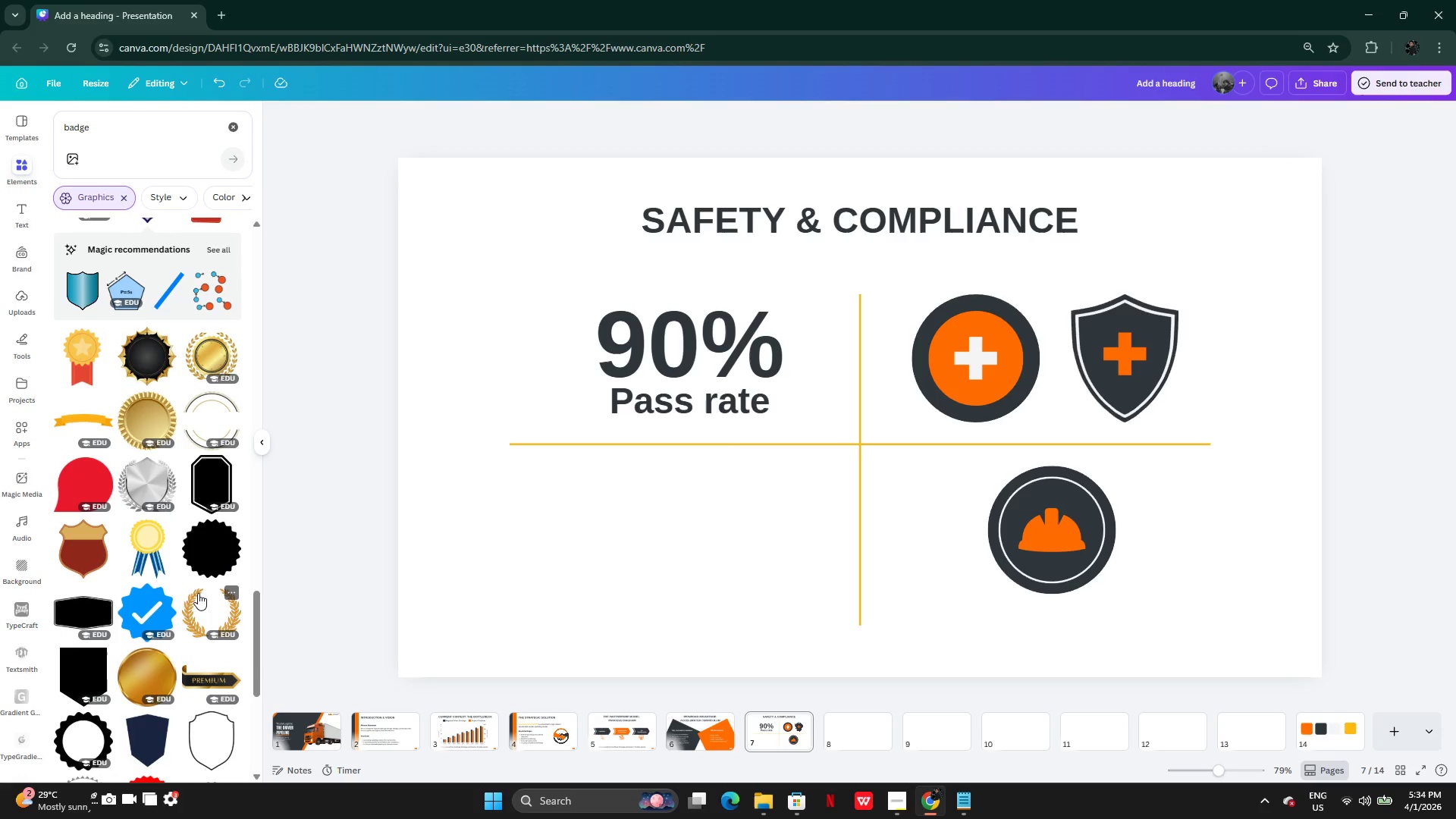 
wait(7.95)
 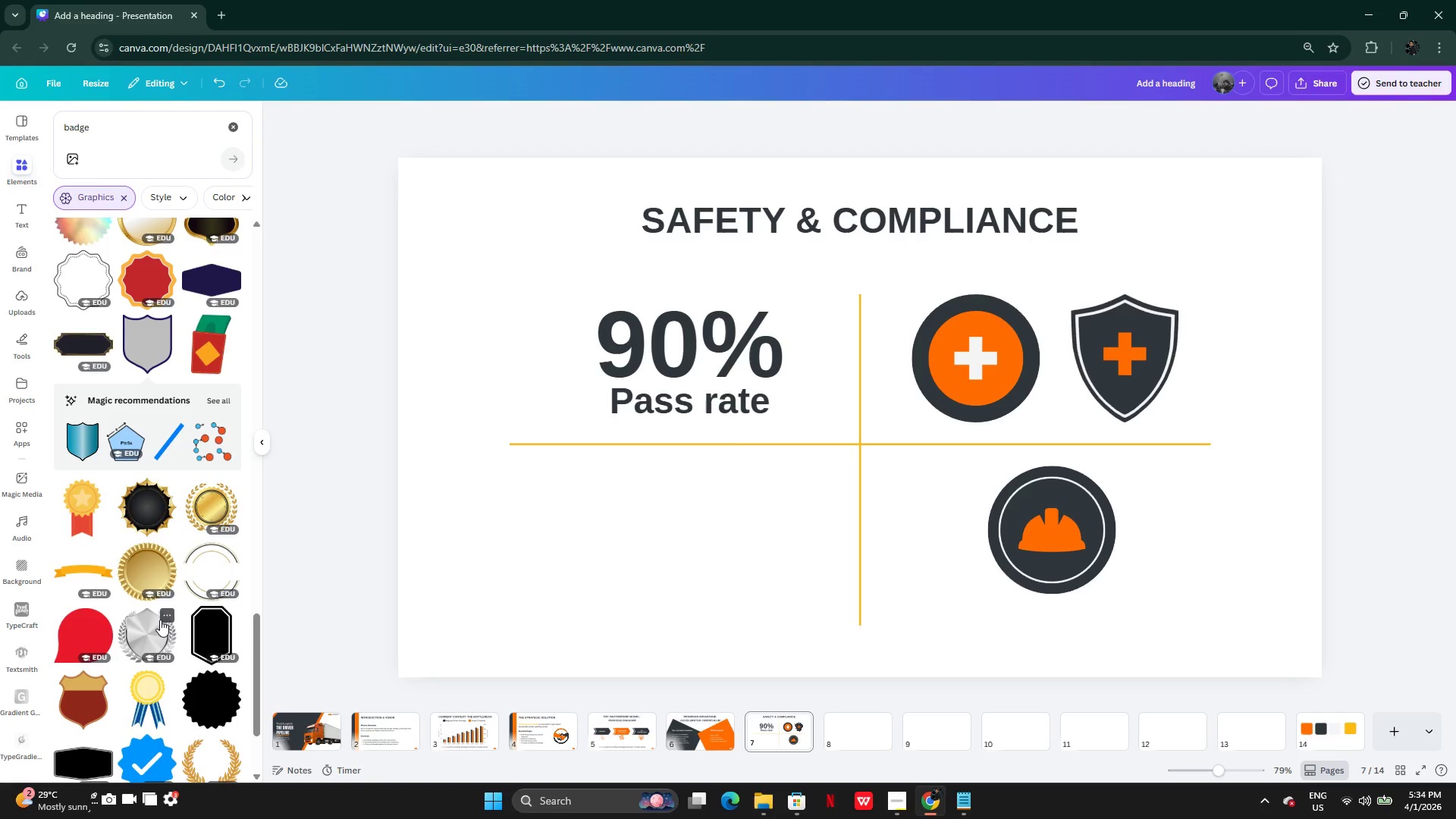 
left_click([207, 495])
 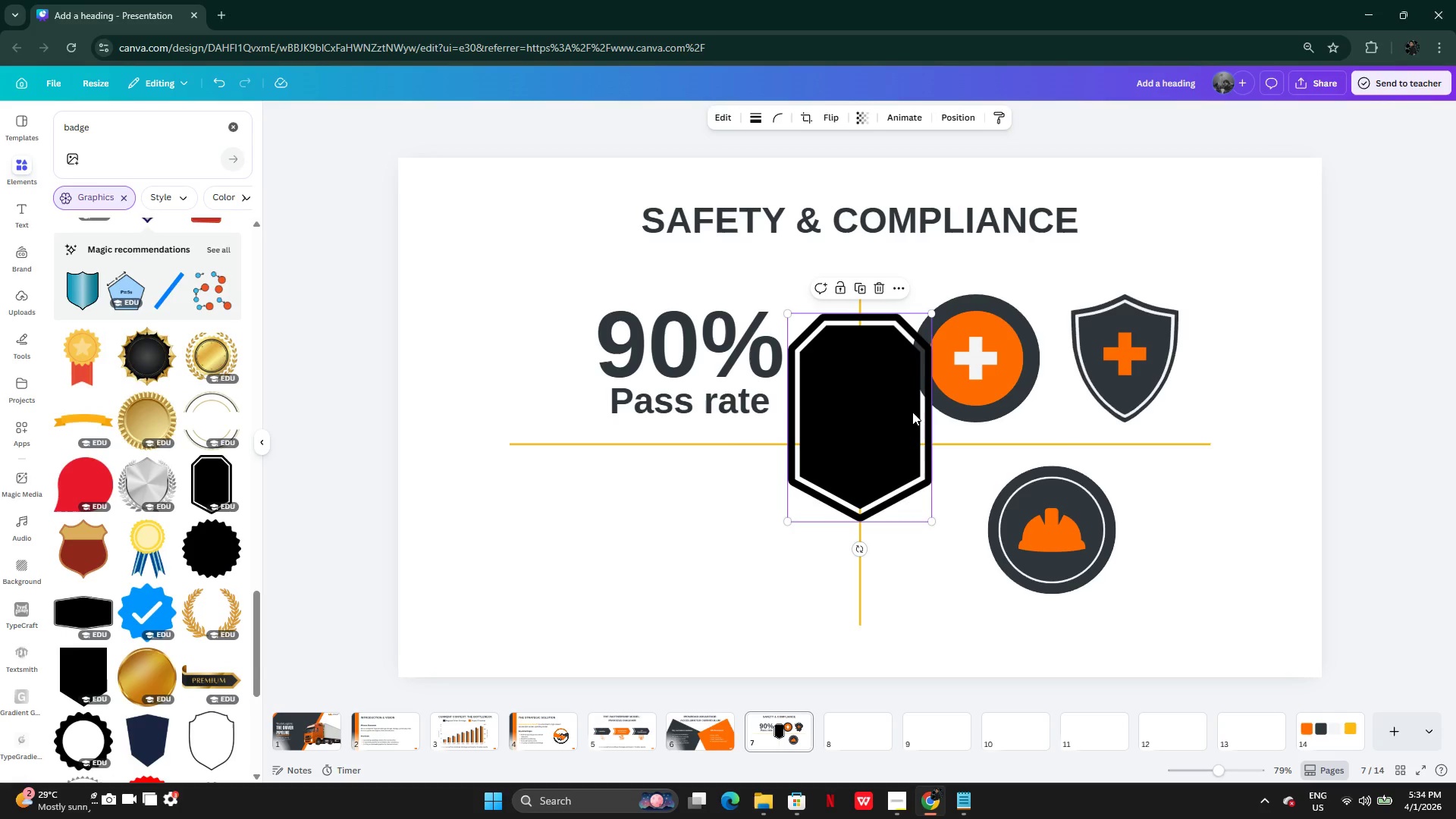 
left_click_drag(start_coordinate=[899, 414], to_coordinate=[625, 509])
 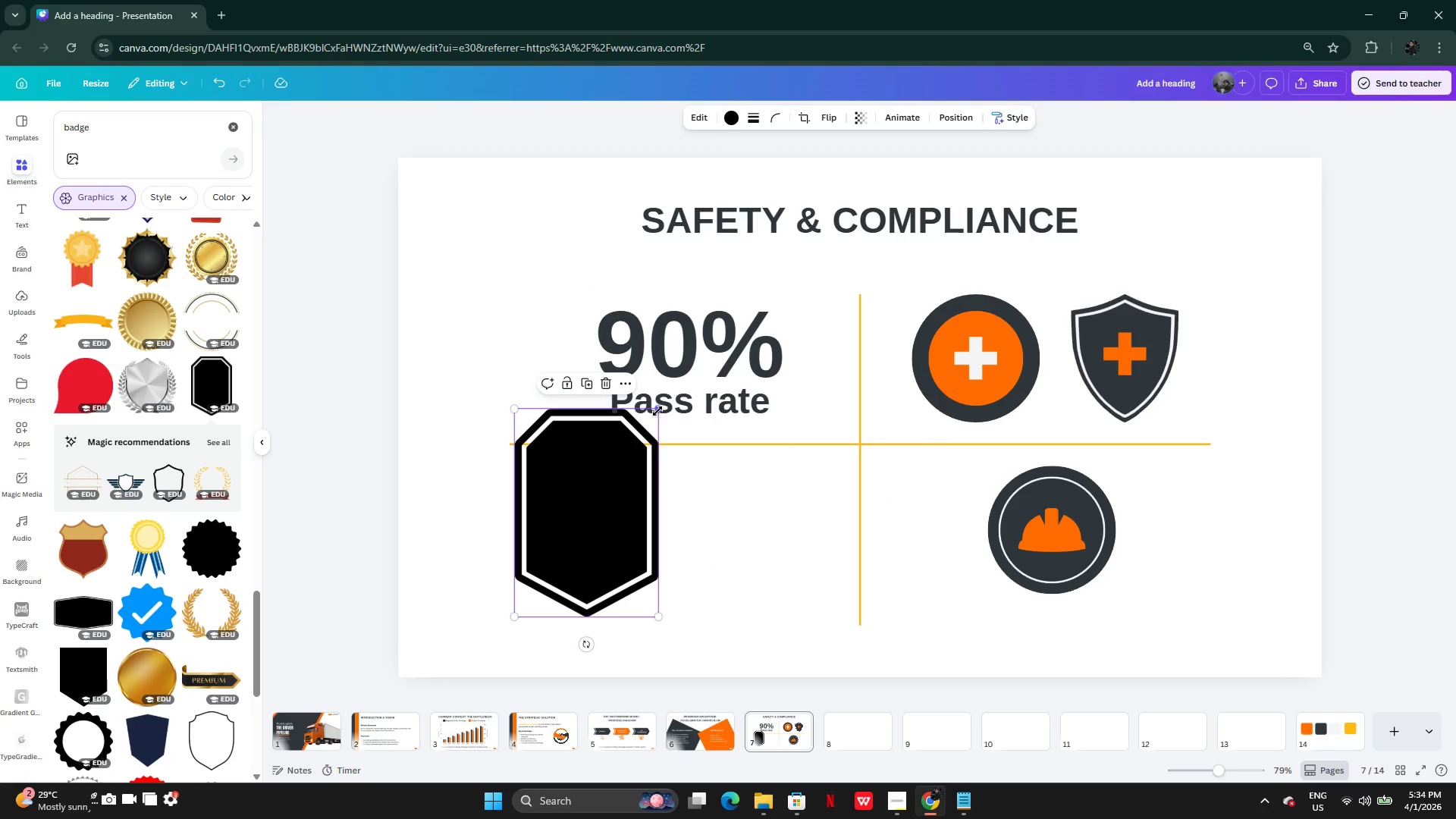 
left_click_drag(start_coordinate=[657, 411], to_coordinate=[618, 487])
 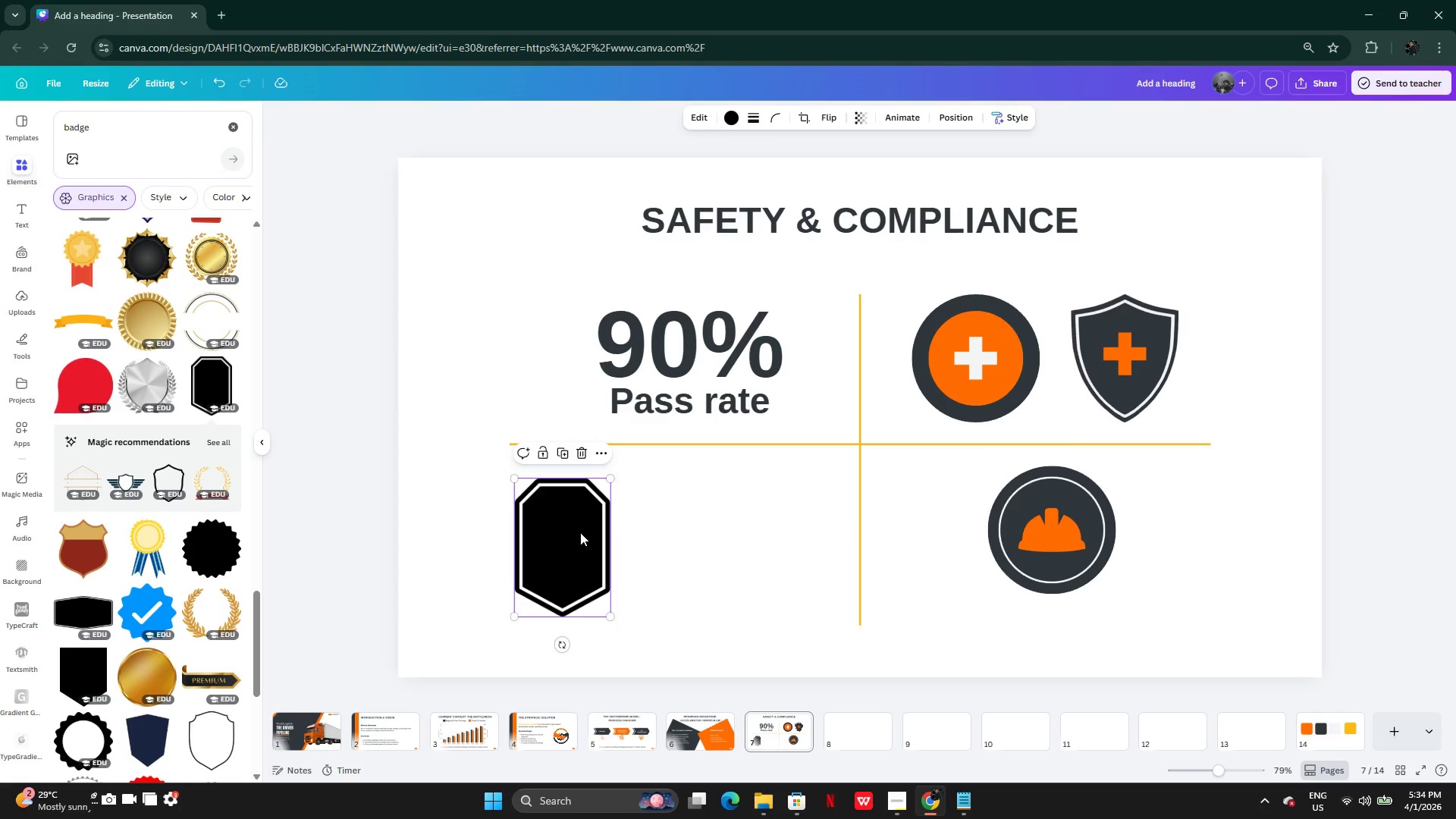 
left_click_drag(start_coordinate=[580, 532], to_coordinate=[586, 522])
 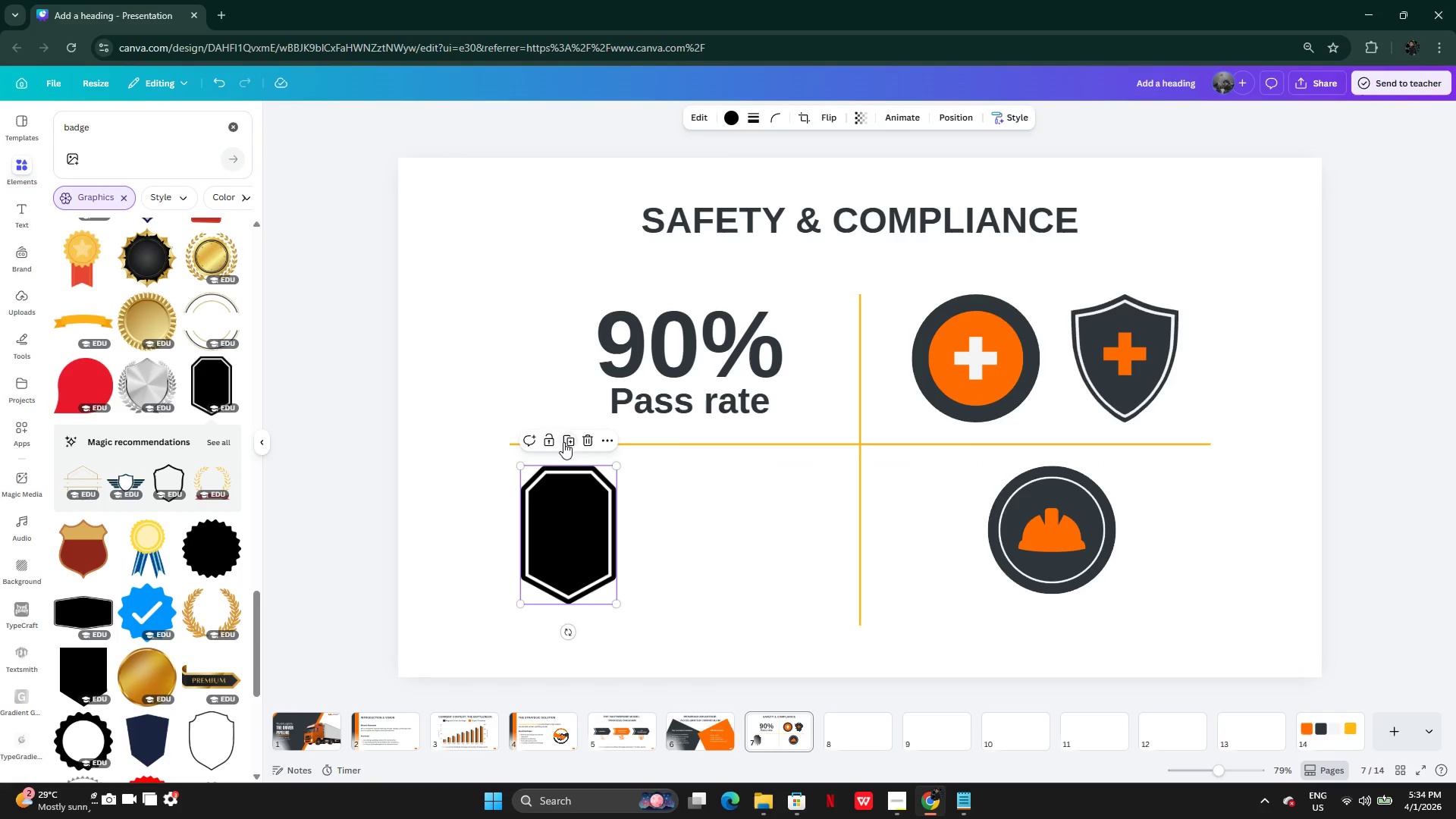 
left_click([563, 442])
 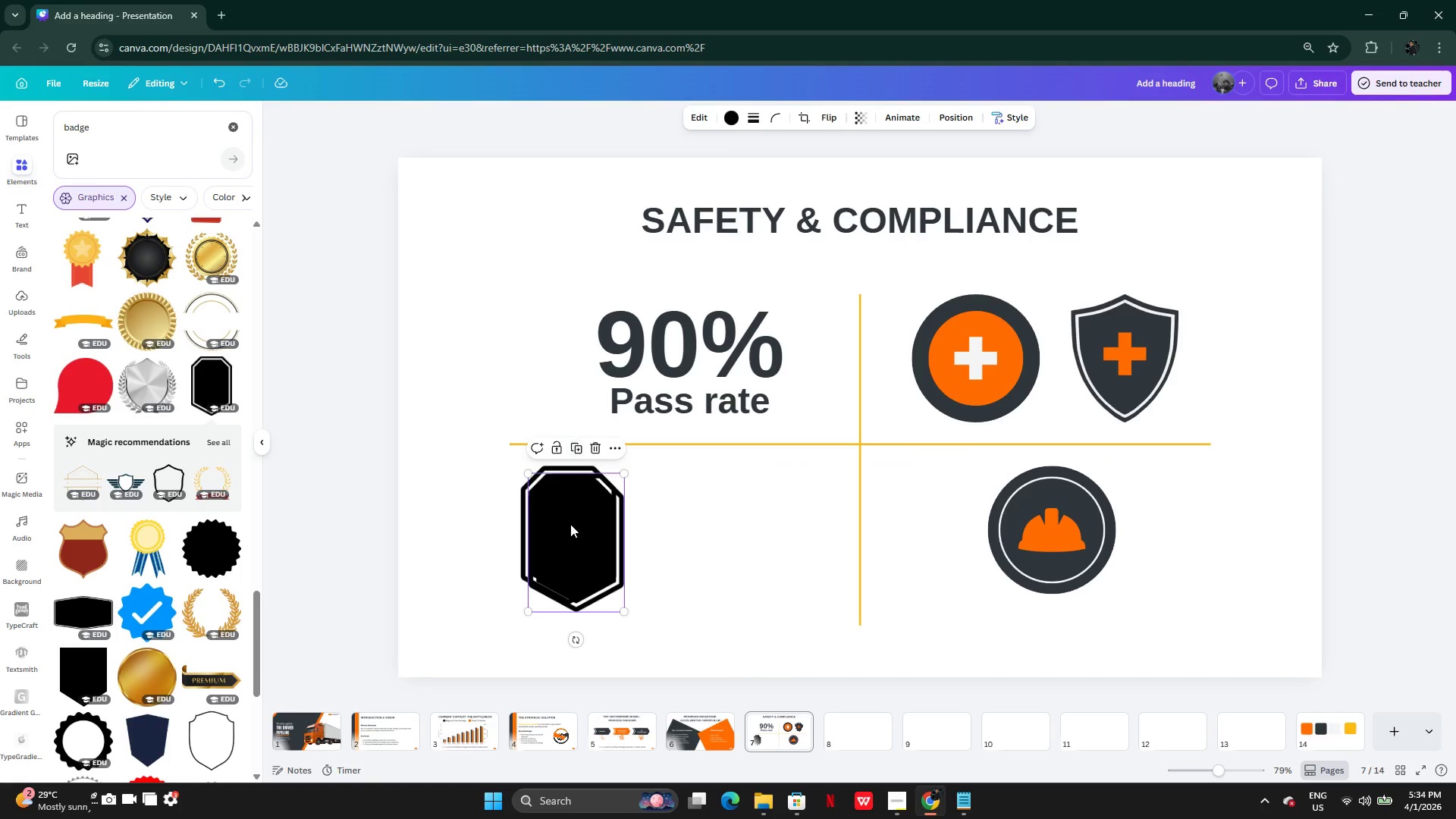 
left_click_drag(start_coordinate=[570, 524], to_coordinate=[676, 518])
 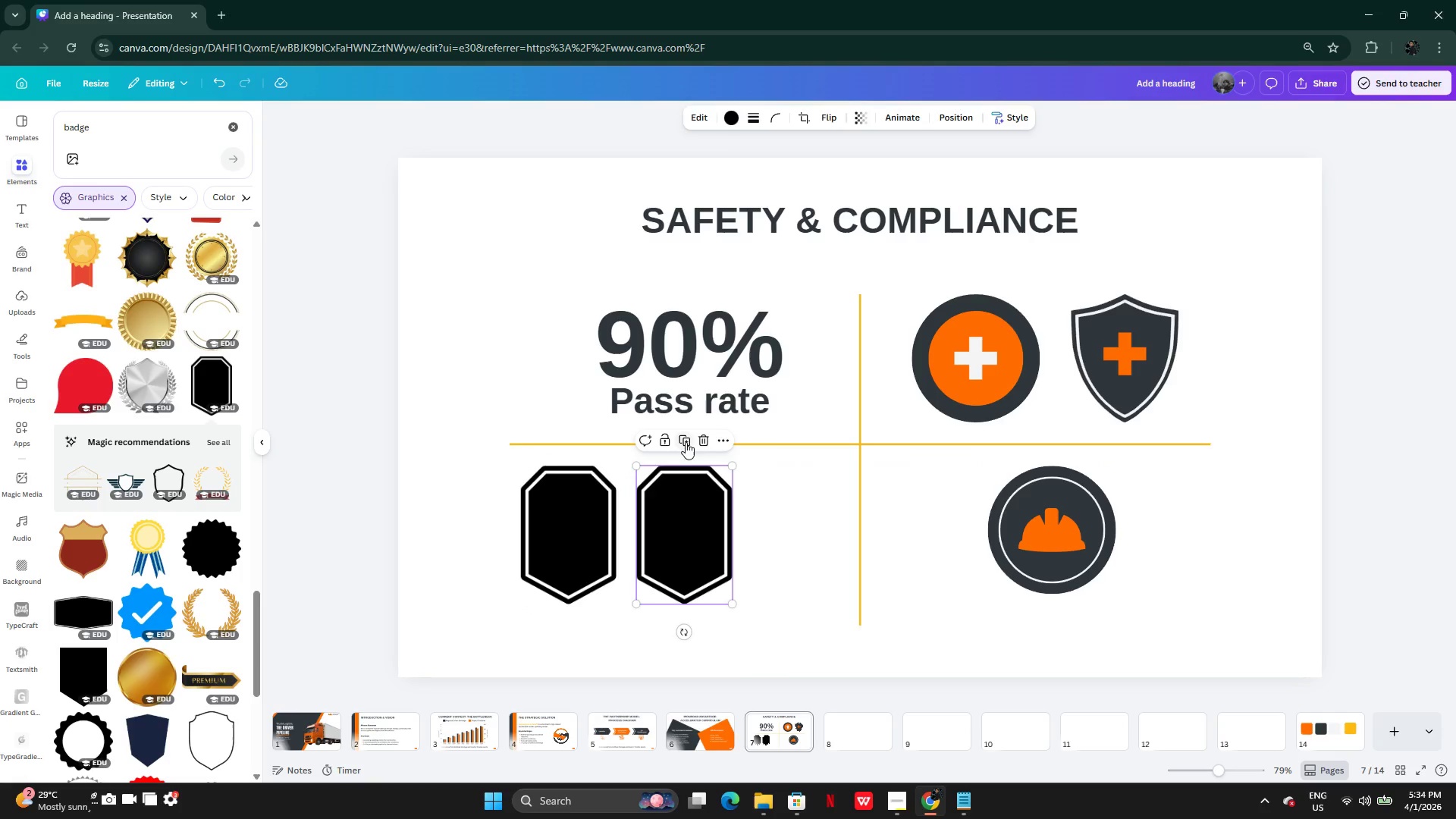 
left_click([685, 441])
 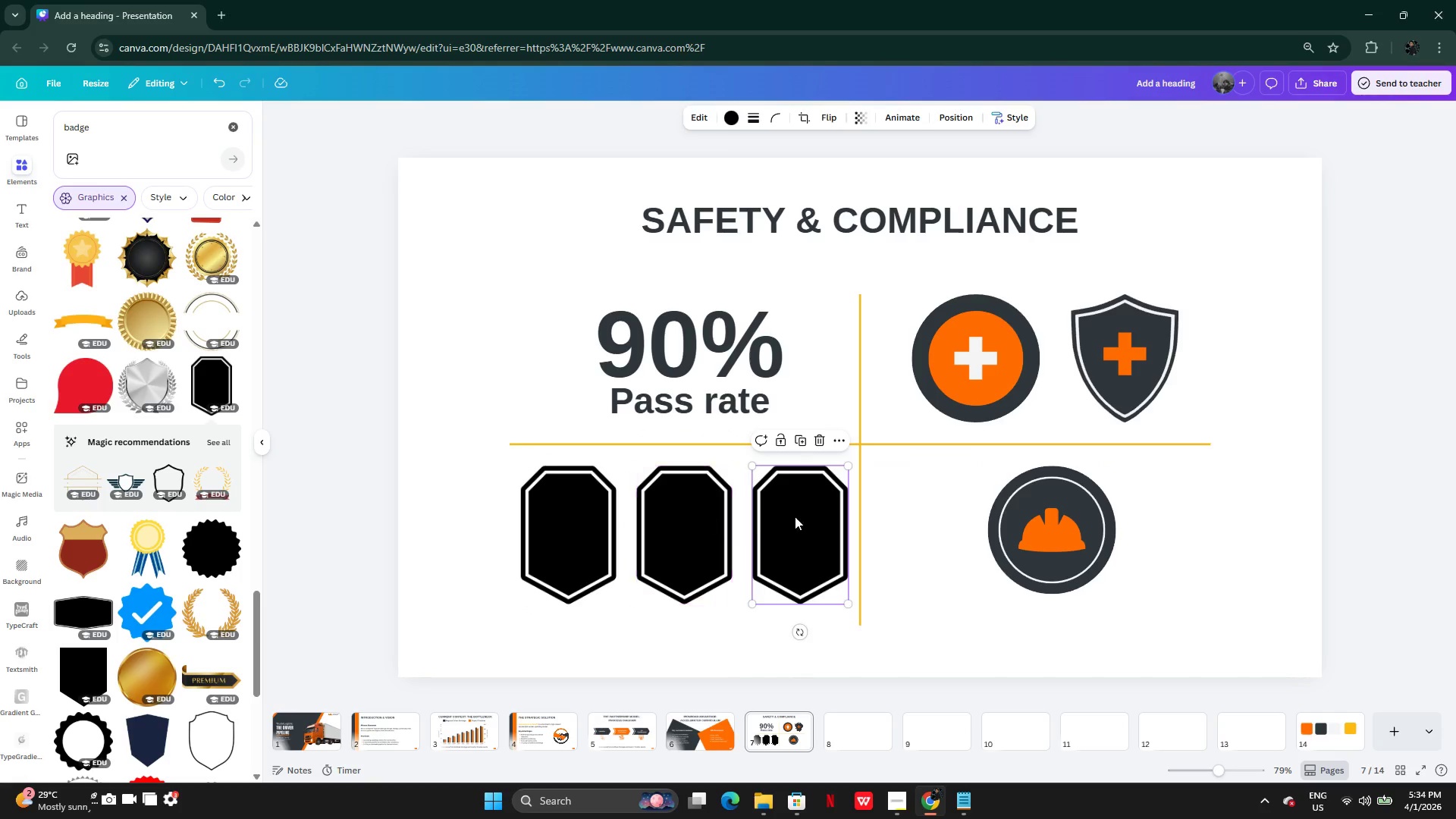 
left_click_drag(start_coordinate=[795, 515], to_coordinate=[786, 514])
 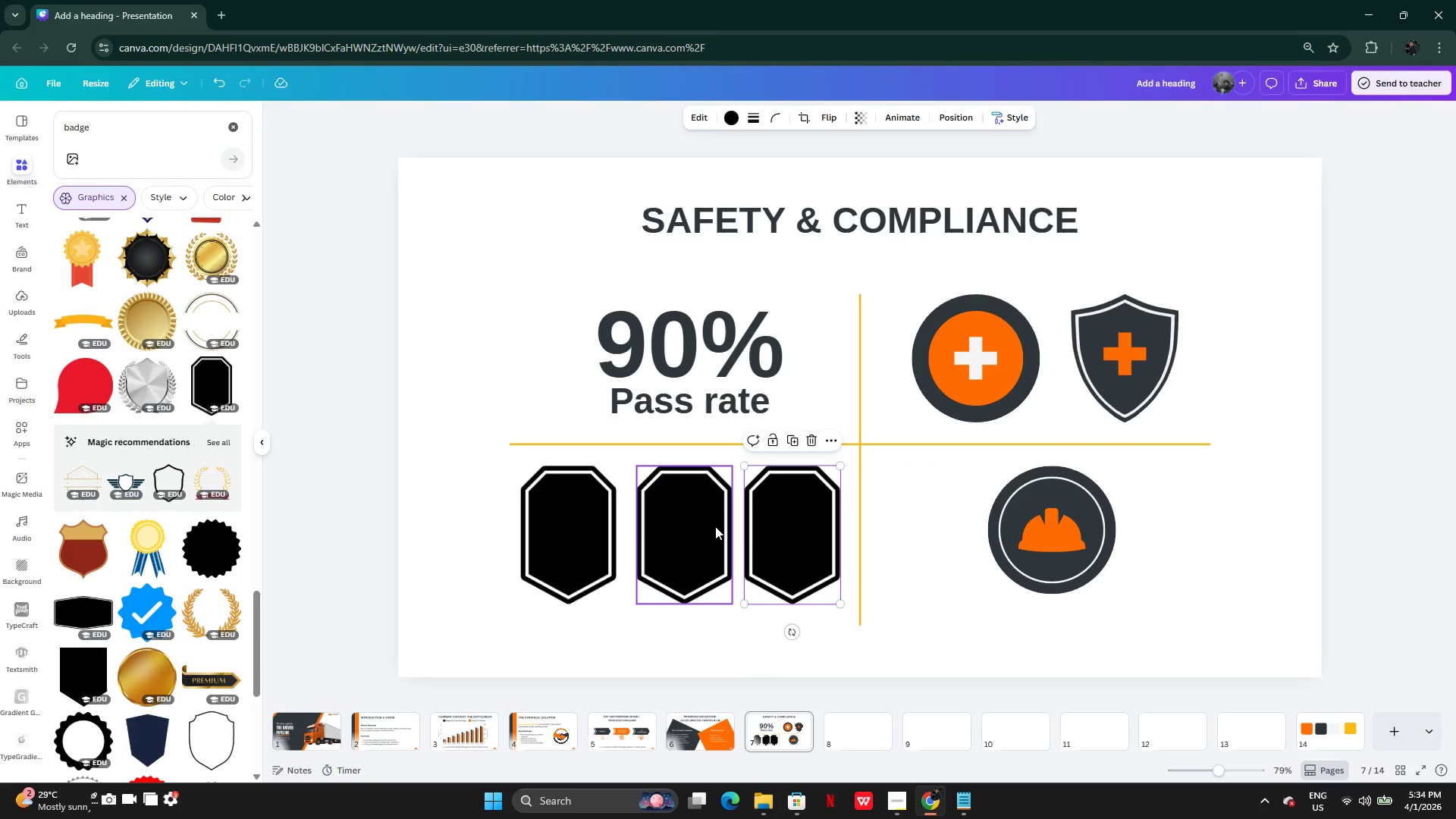 
left_click_drag(start_coordinate=[711, 526], to_coordinate=[703, 526])
 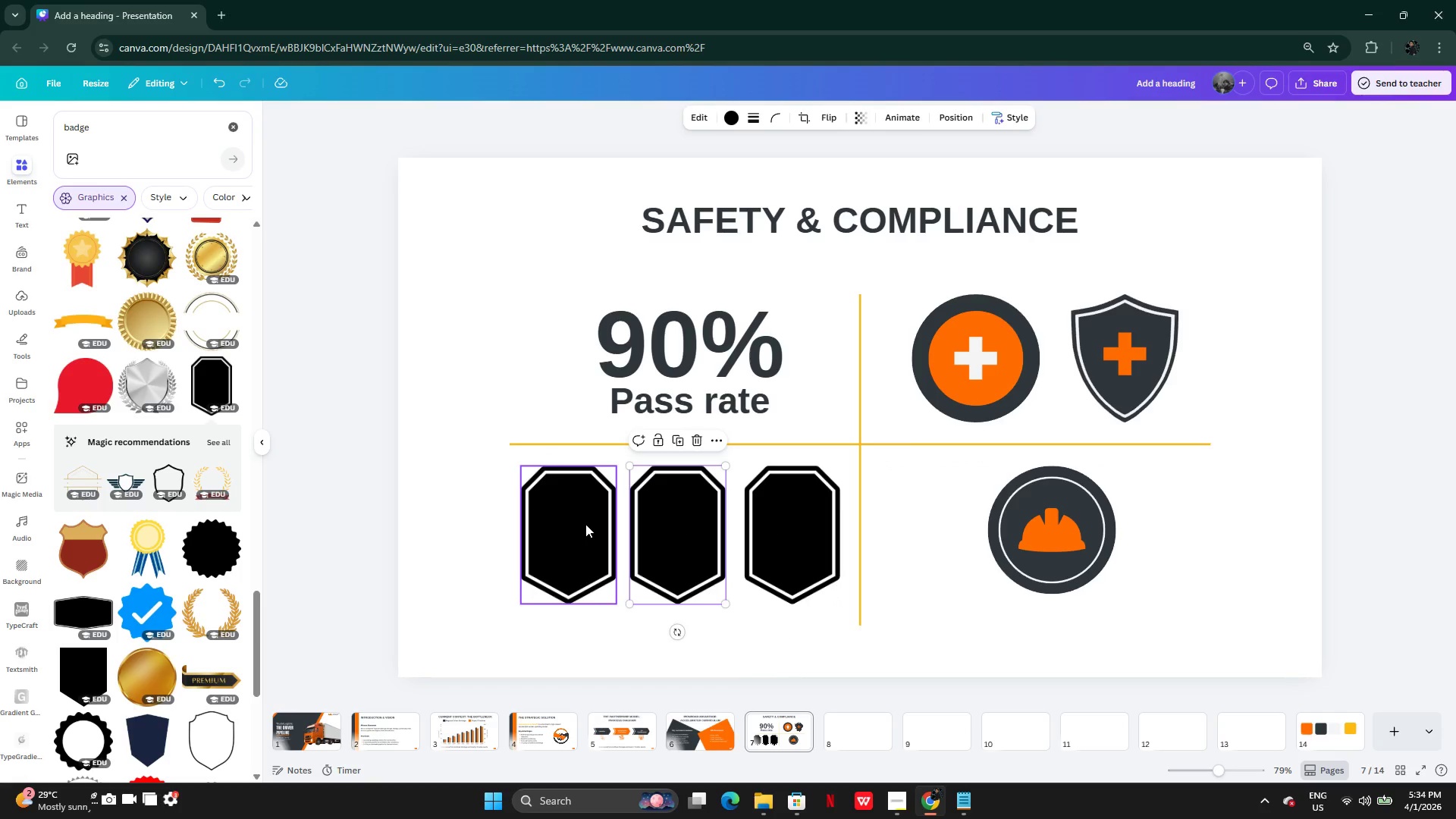 
left_click([585, 524])
 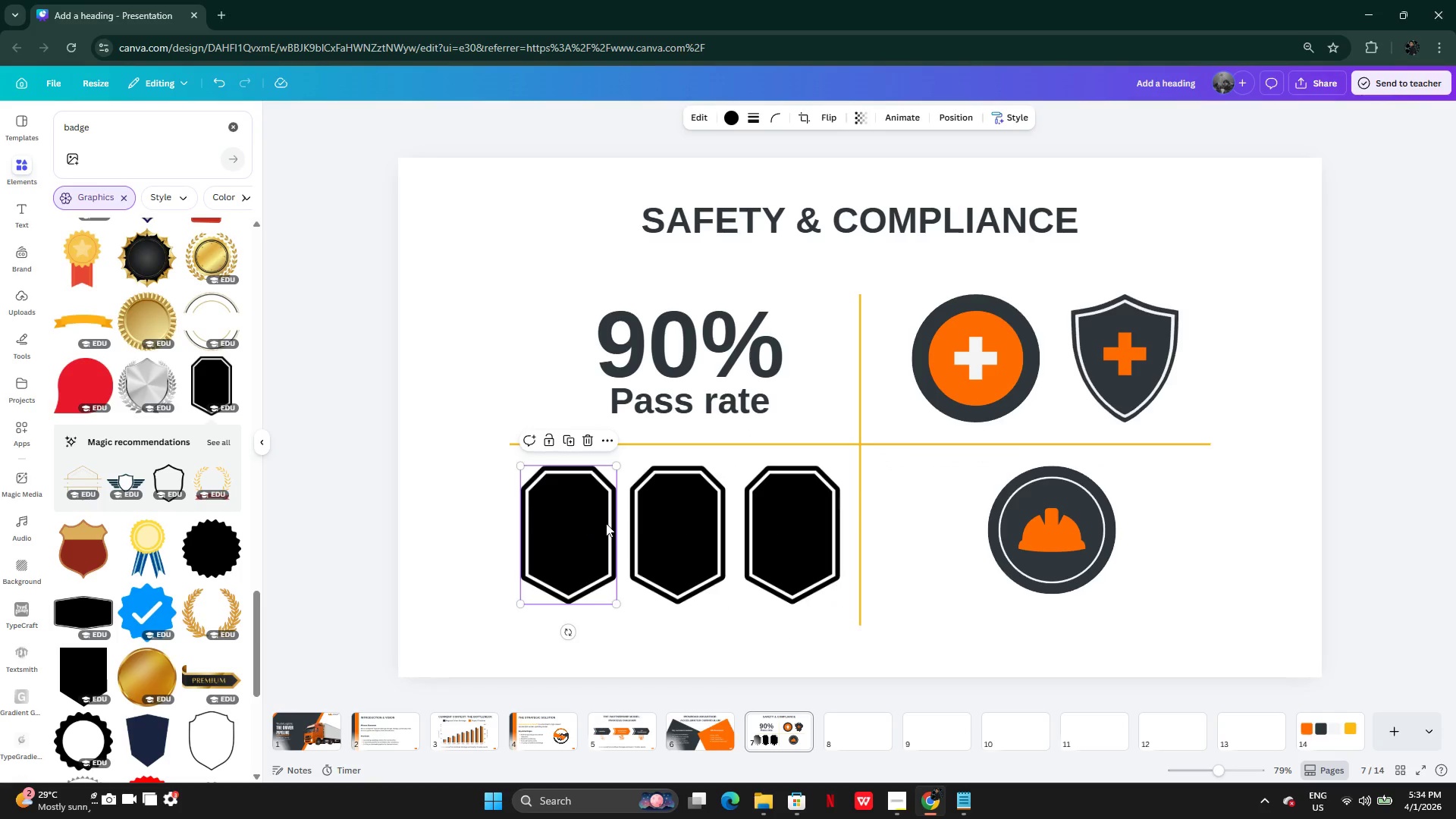 
hold_key(key=ShiftLeft, duration=0.84)
left_click([681, 523])
 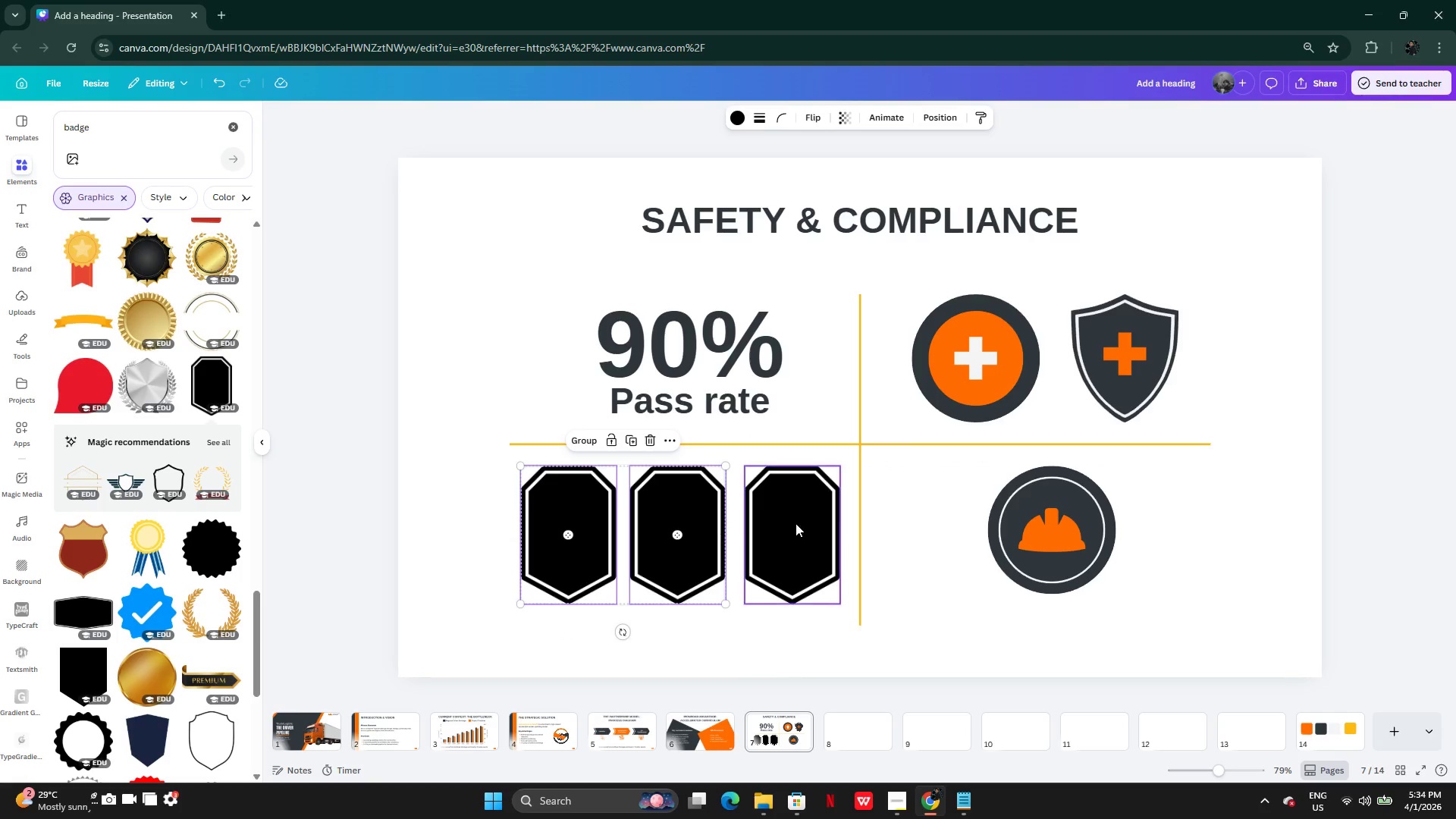 
double_click([795, 523])
 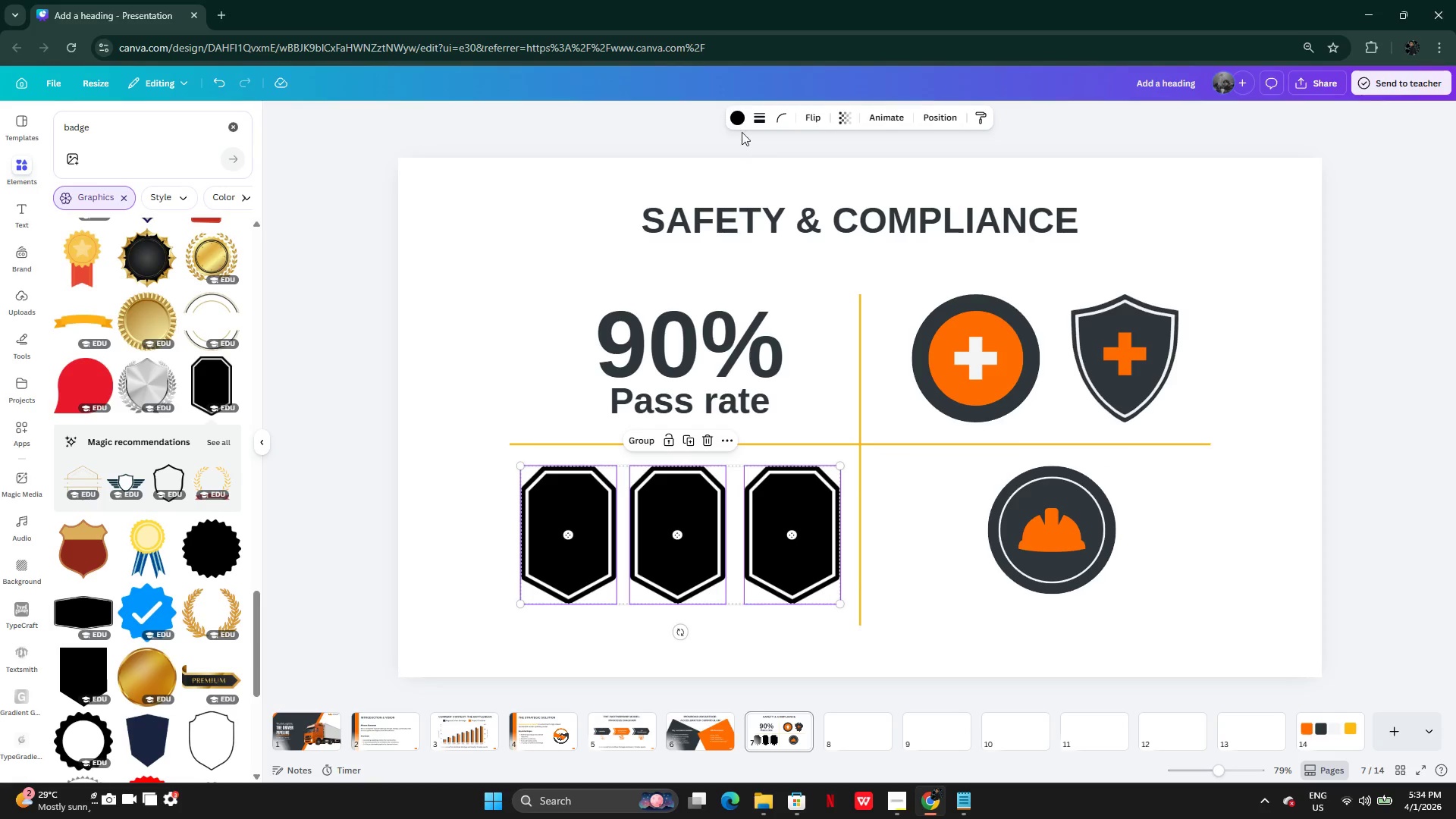 
left_click([738, 119])
 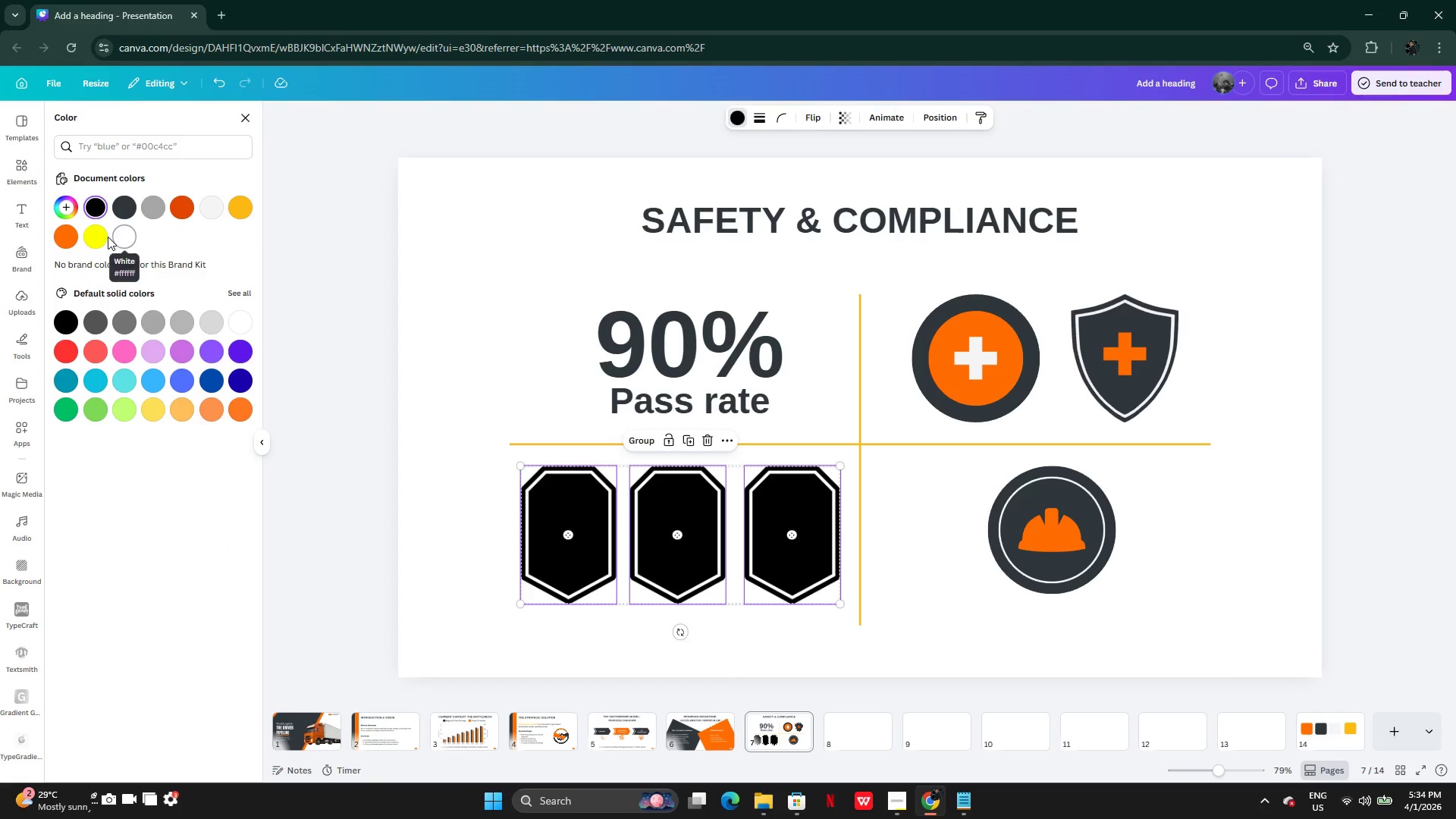 
left_click([102, 237])
 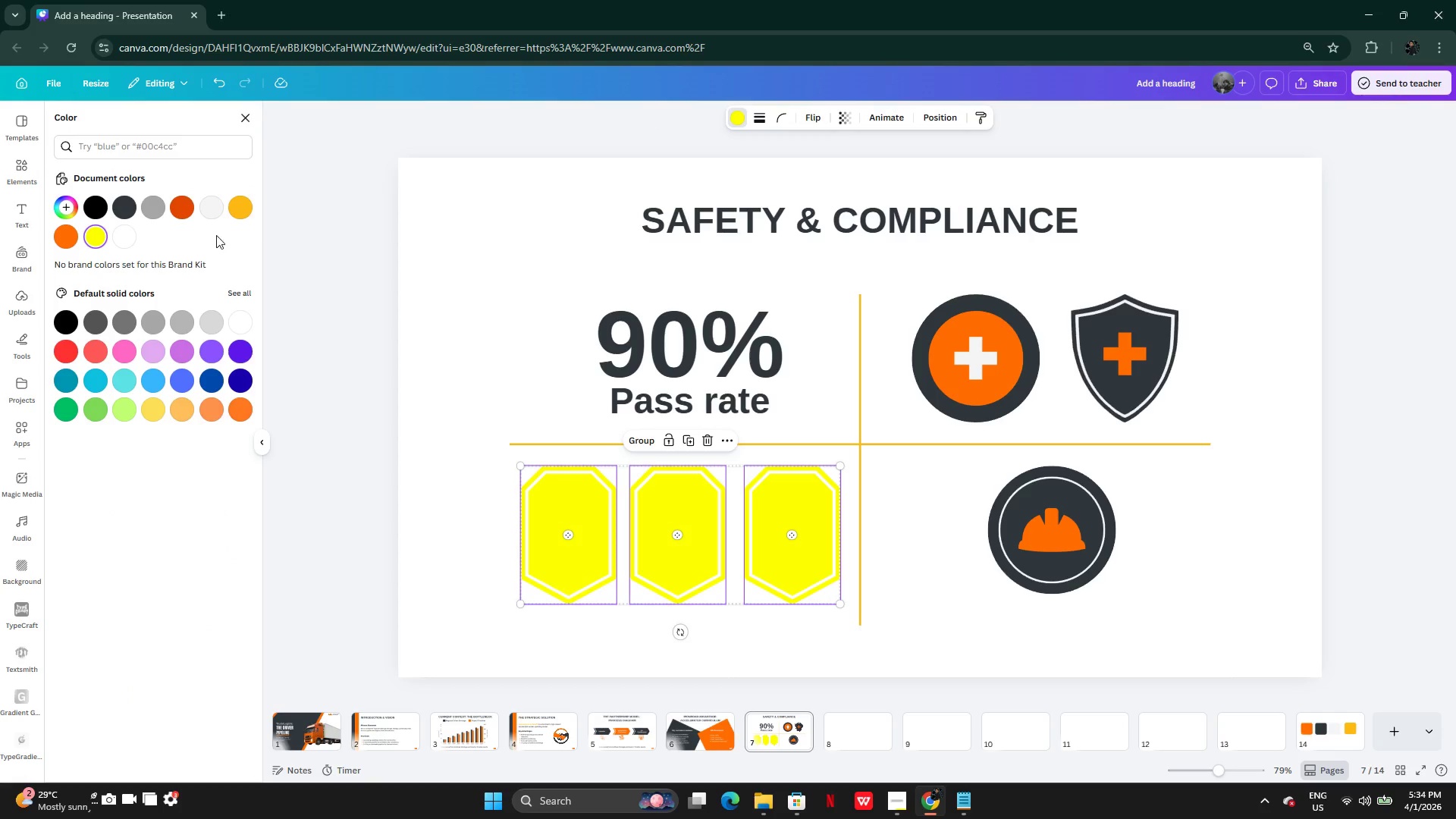 
left_click([237, 212])
 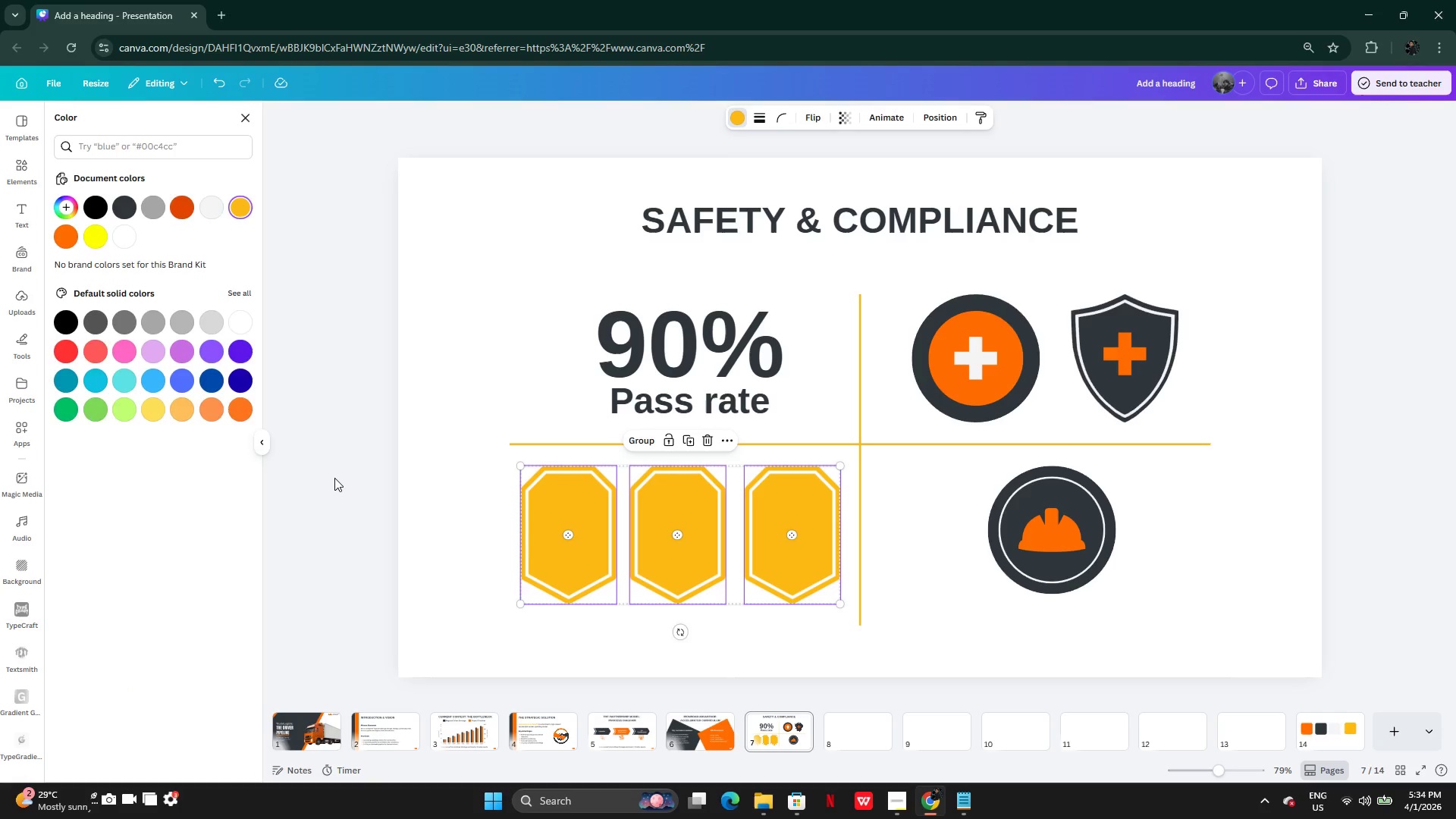 
double_click([334, 478])
 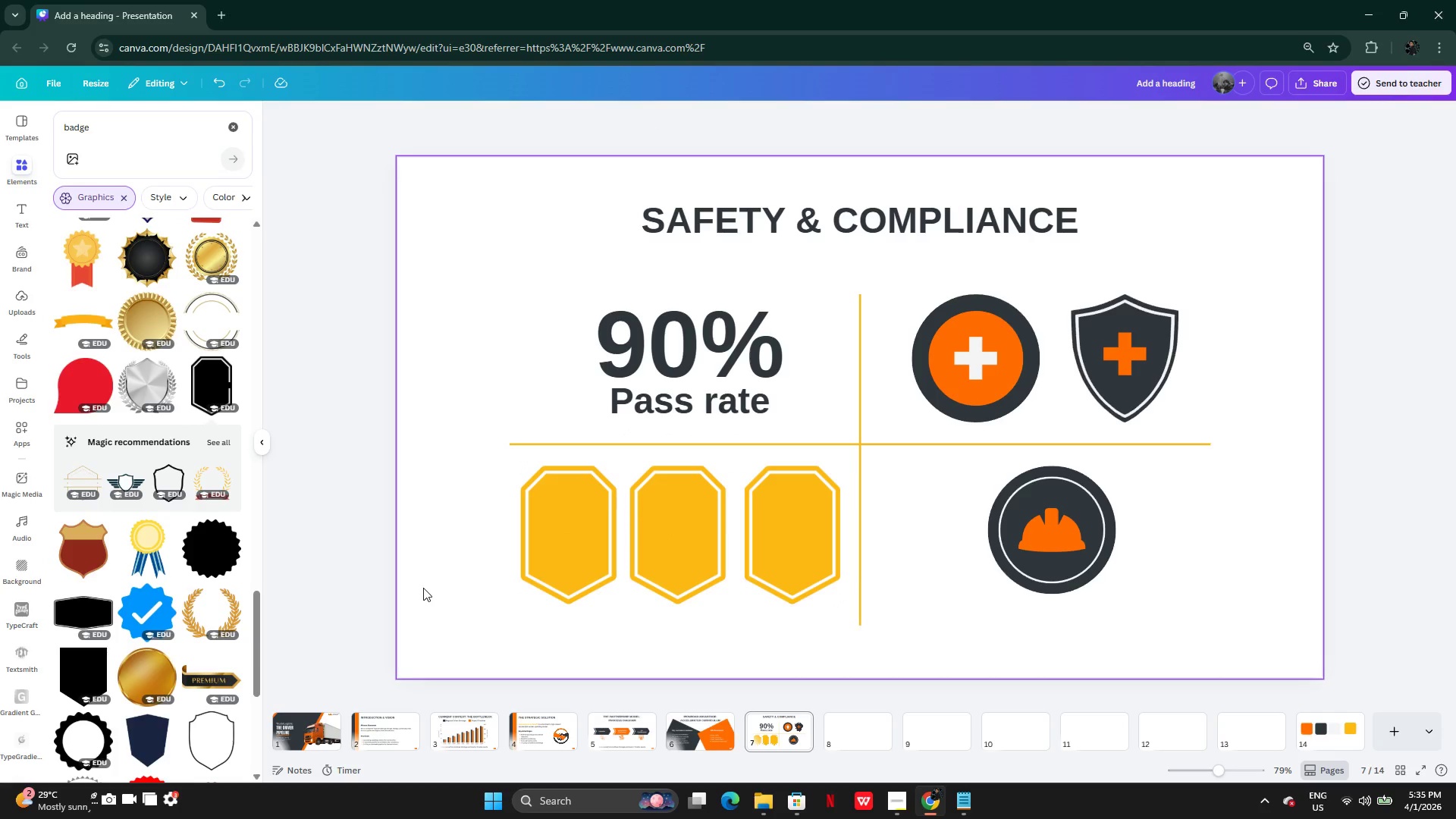 
left_click([962, 805])
 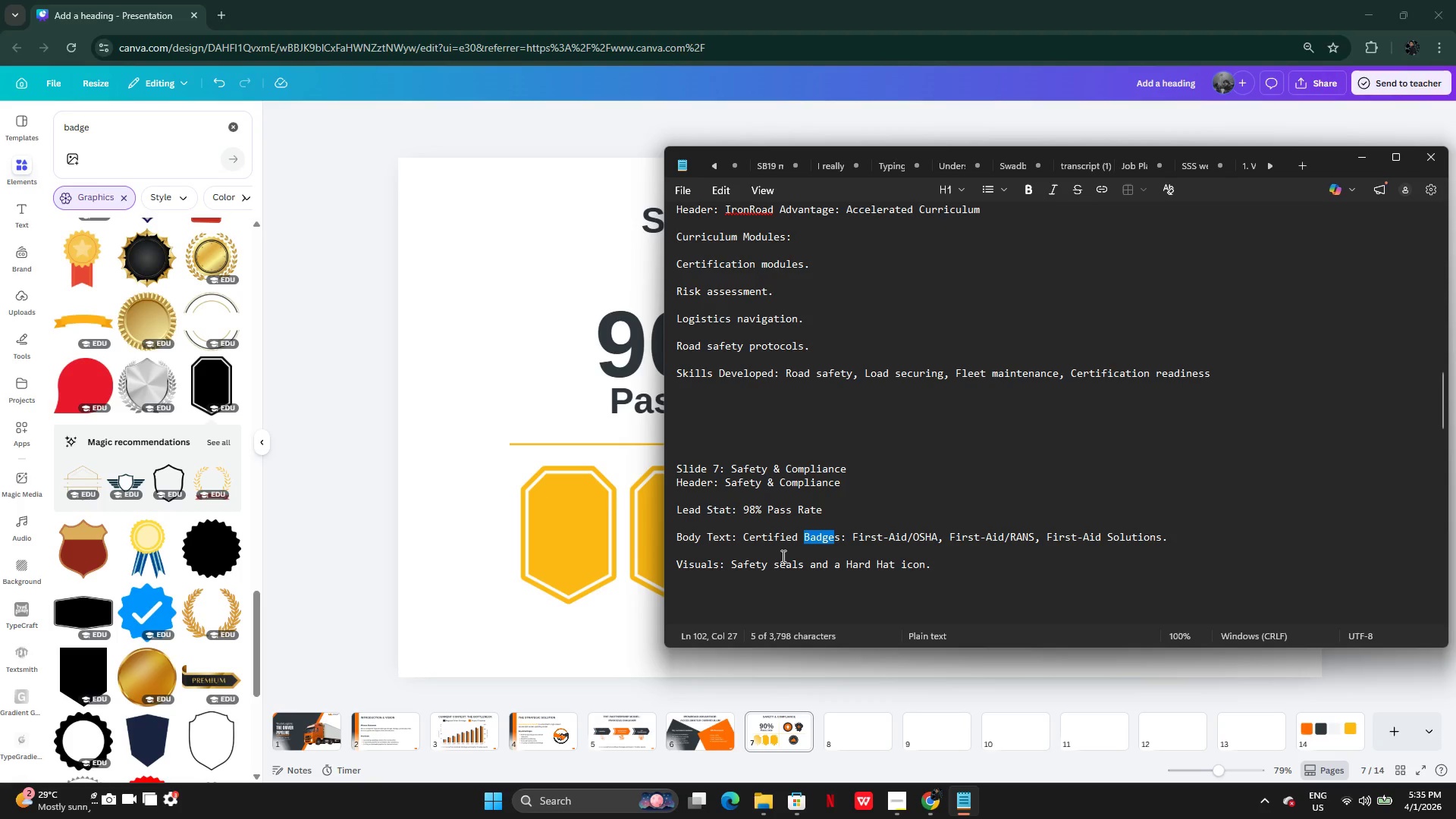 
left_click([783, 550])
 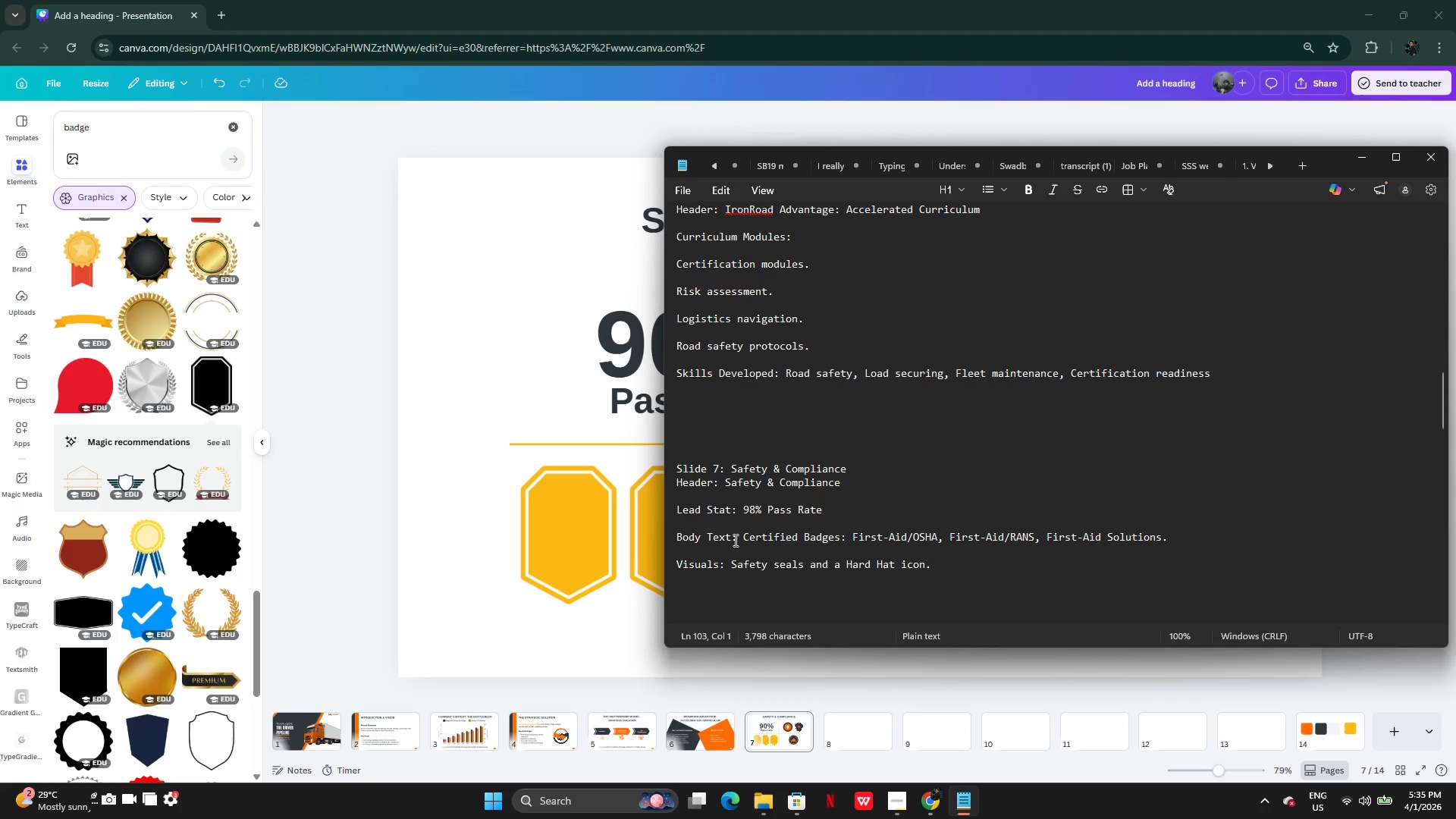 
wait(6.75)
 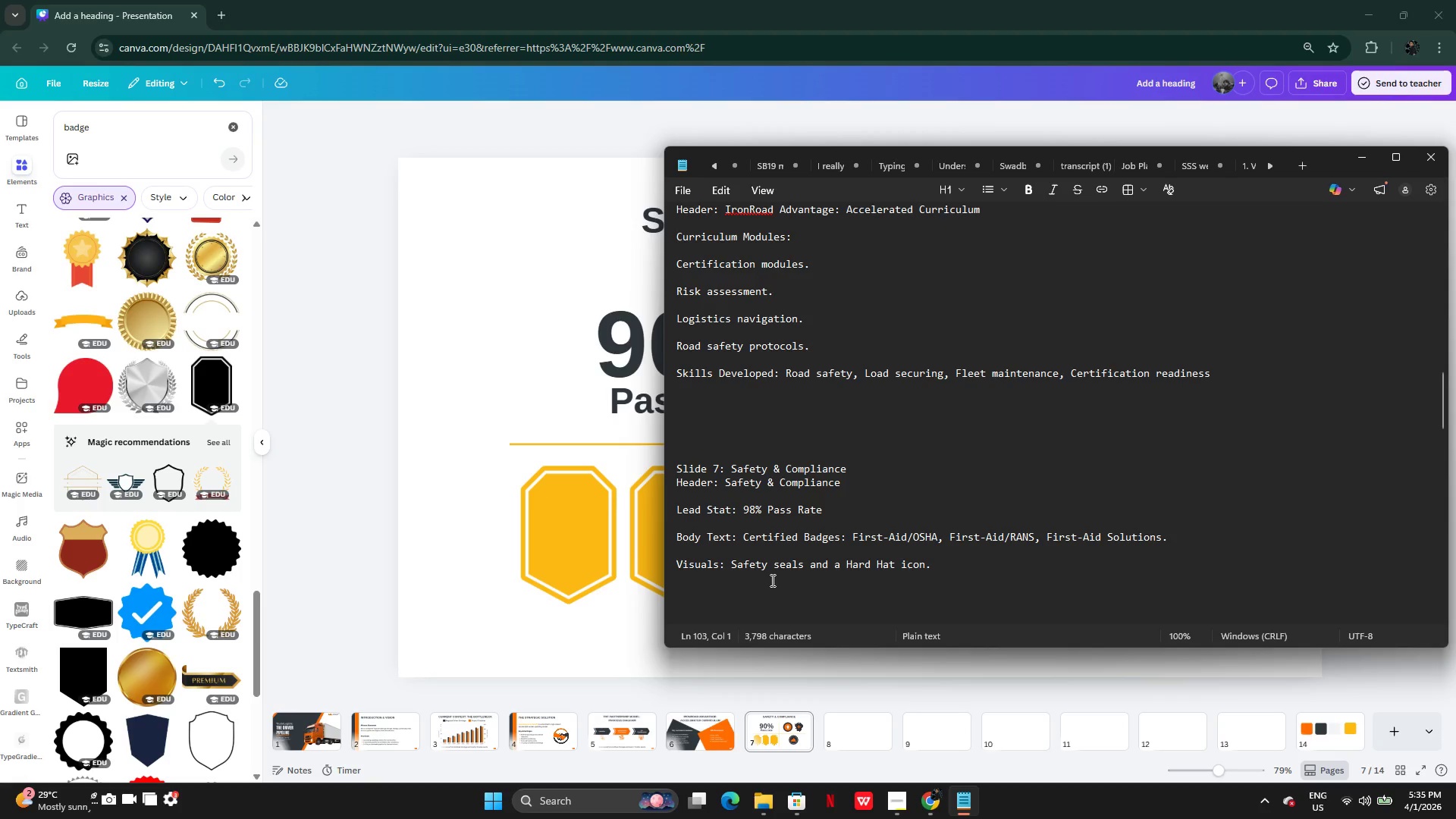 
left_click_drag(start_coordinate=[854, 538], to_coordinate=[861, 538])
 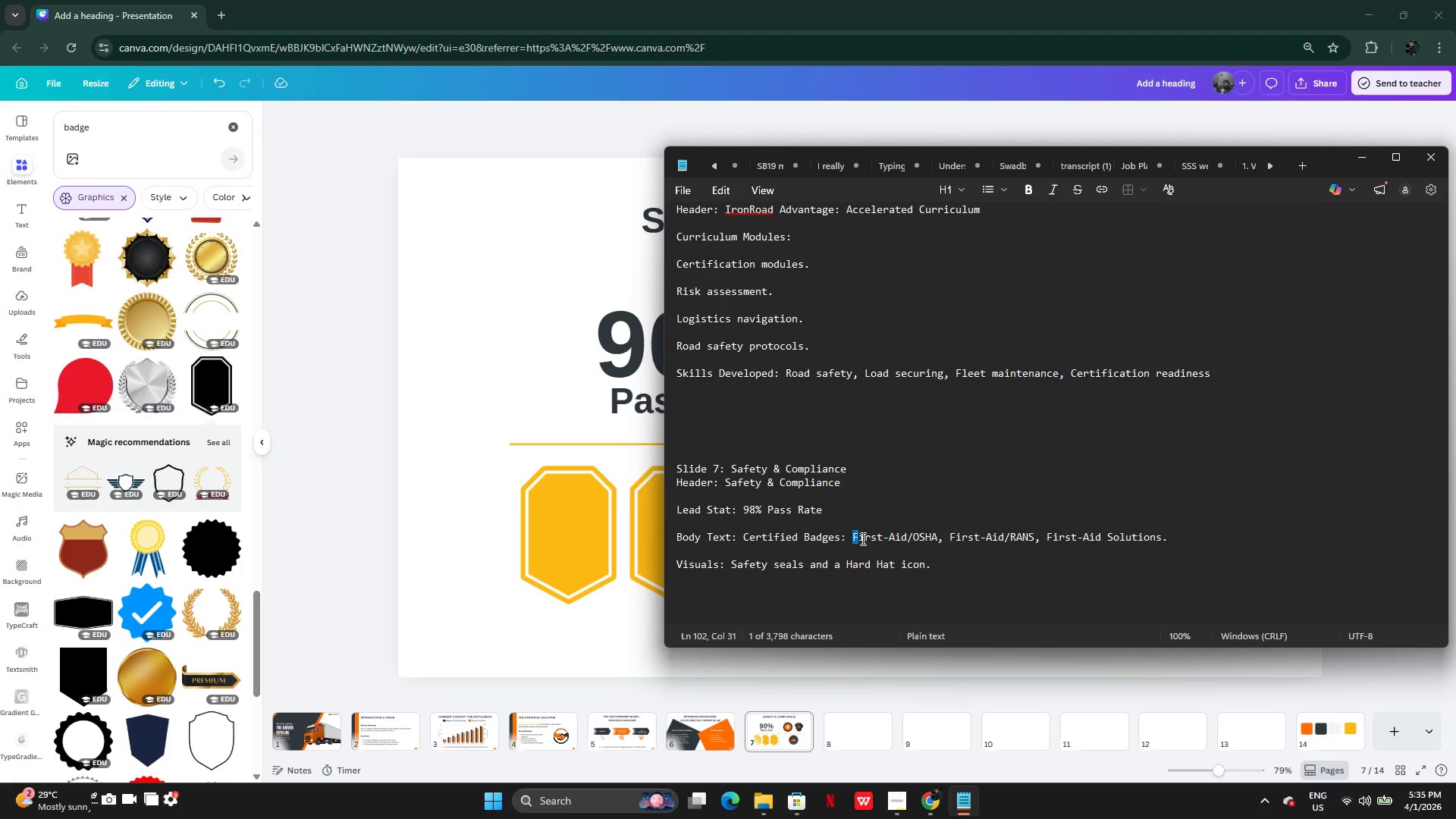 
wait(8.31)
 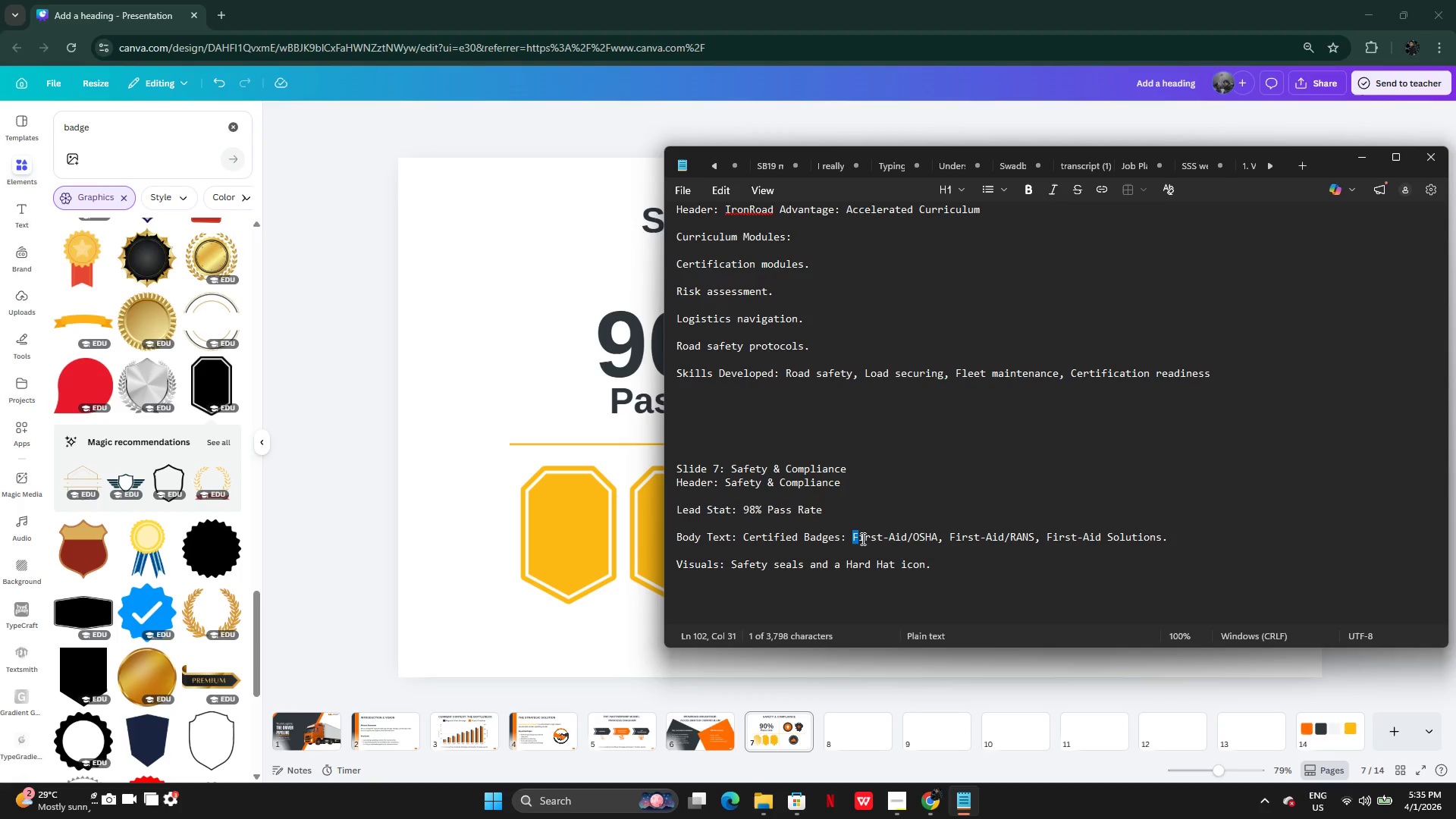 
left_click([256, 485])
 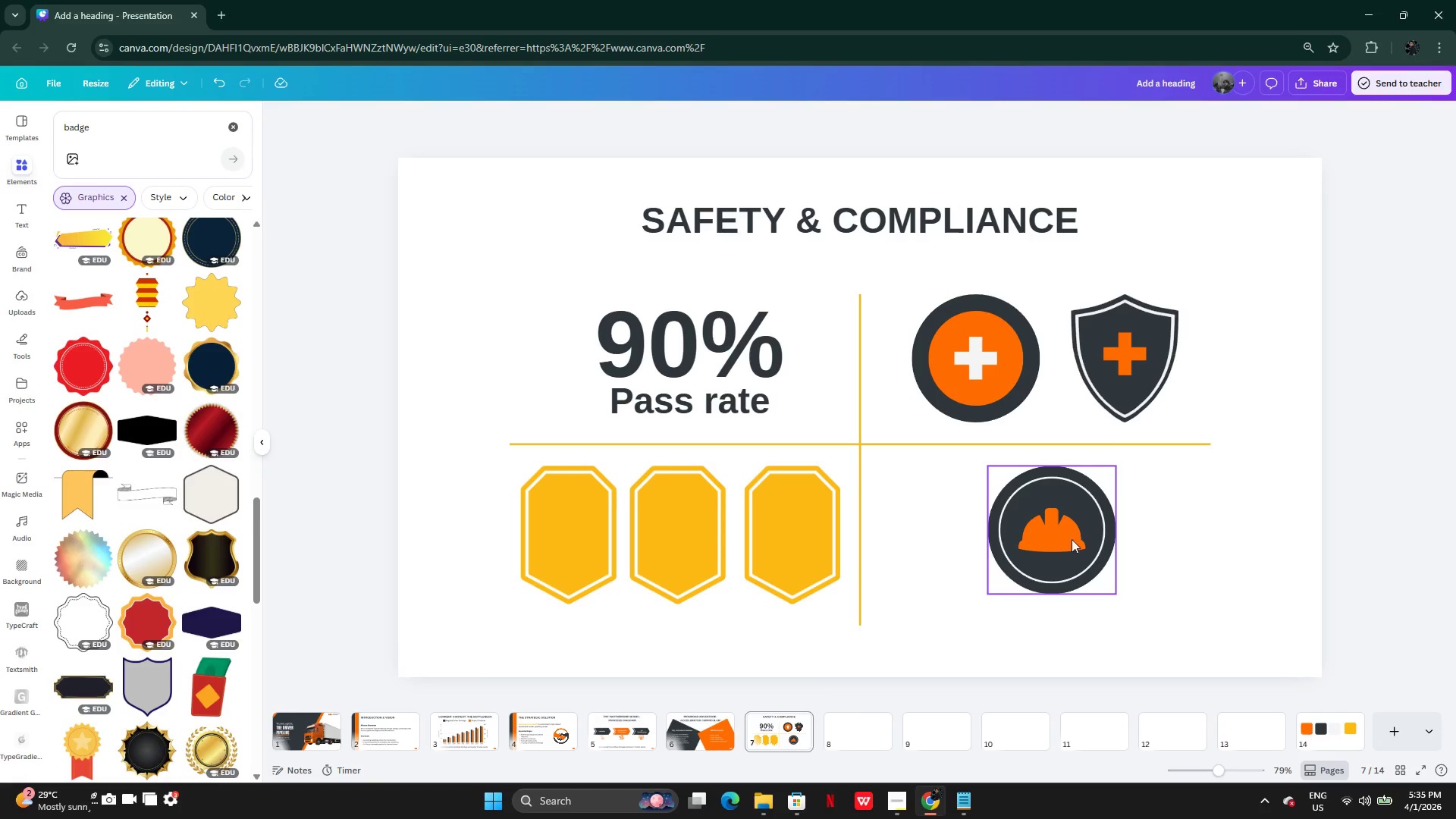 
left_click_drag(start_coordinate=[1066, 539], to_coordinate=[1141, 538])
 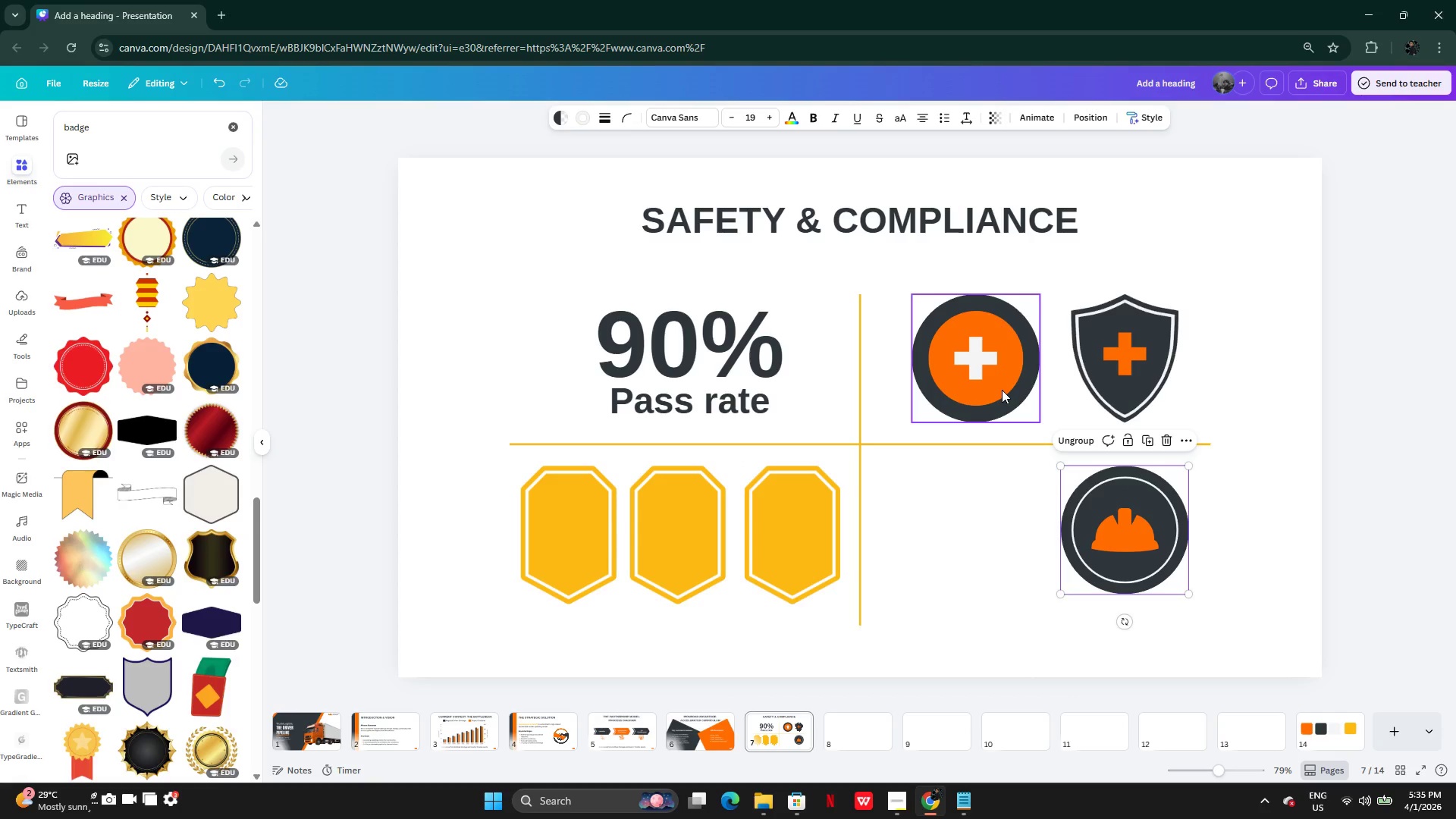 
left_click([1002, 390])
 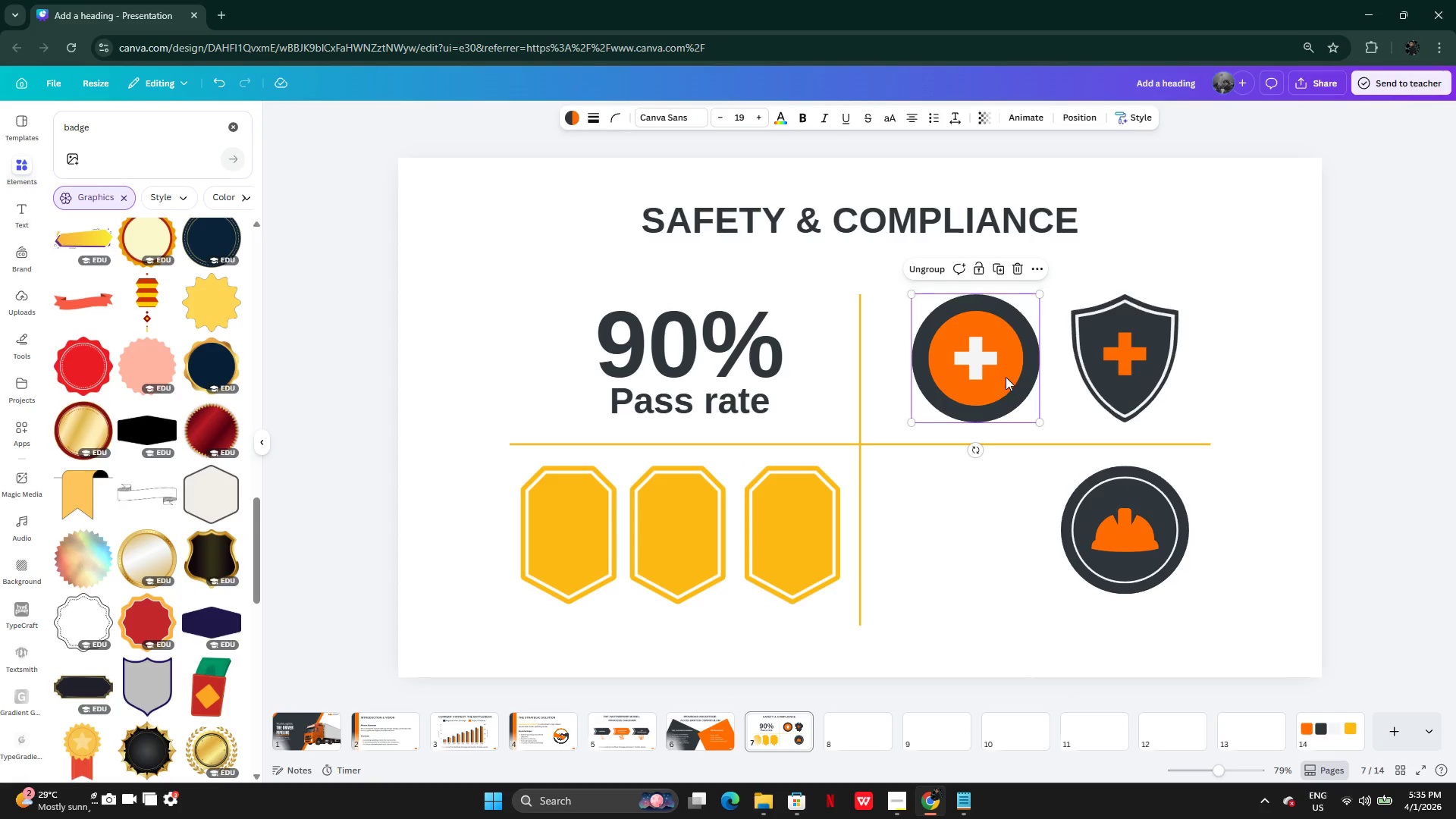 
key(Alt+AltLeft)
 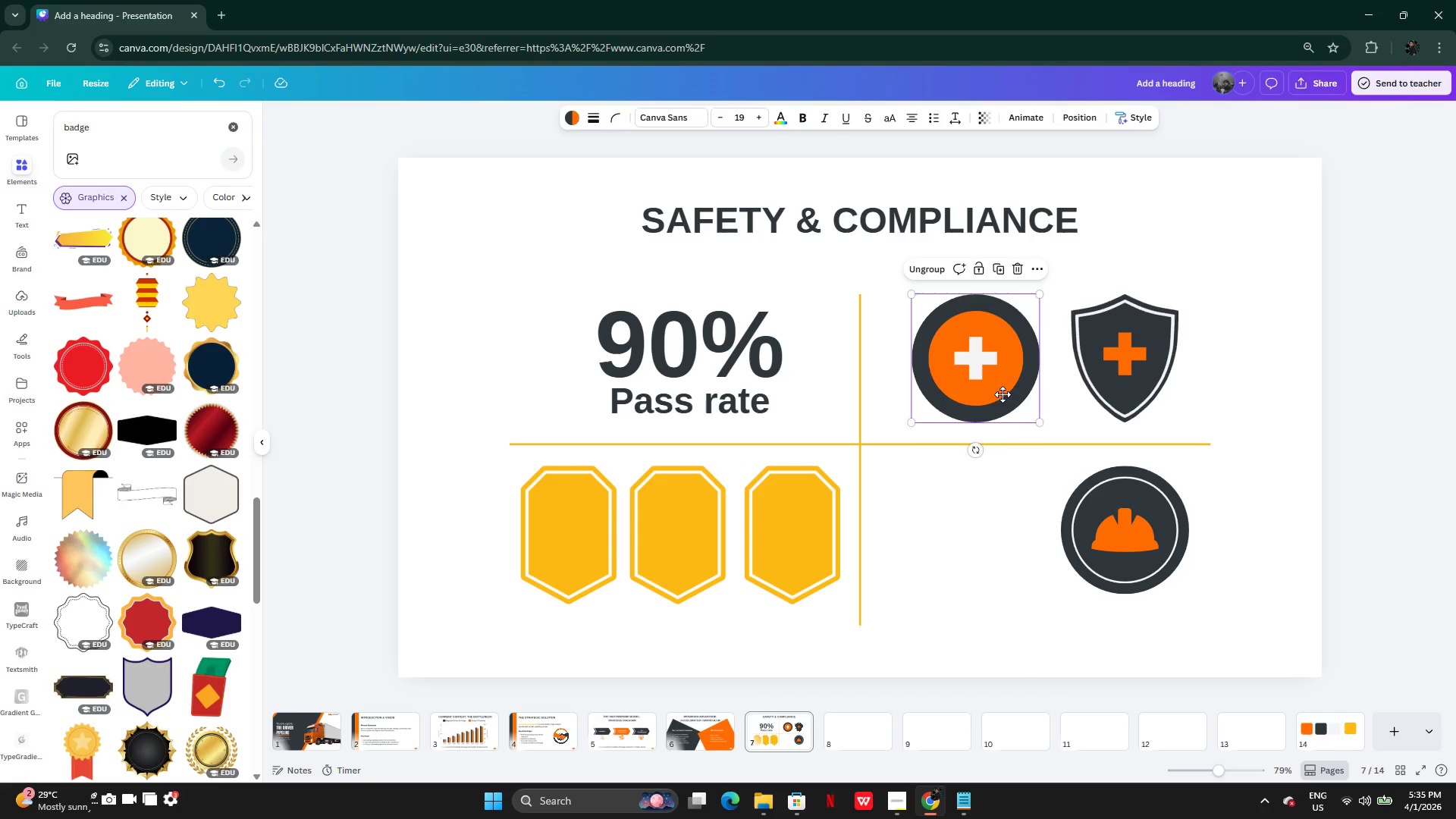 
left_click_drag(start_coordinate=[1003, 371], to_coordinate=[1003, 397])
 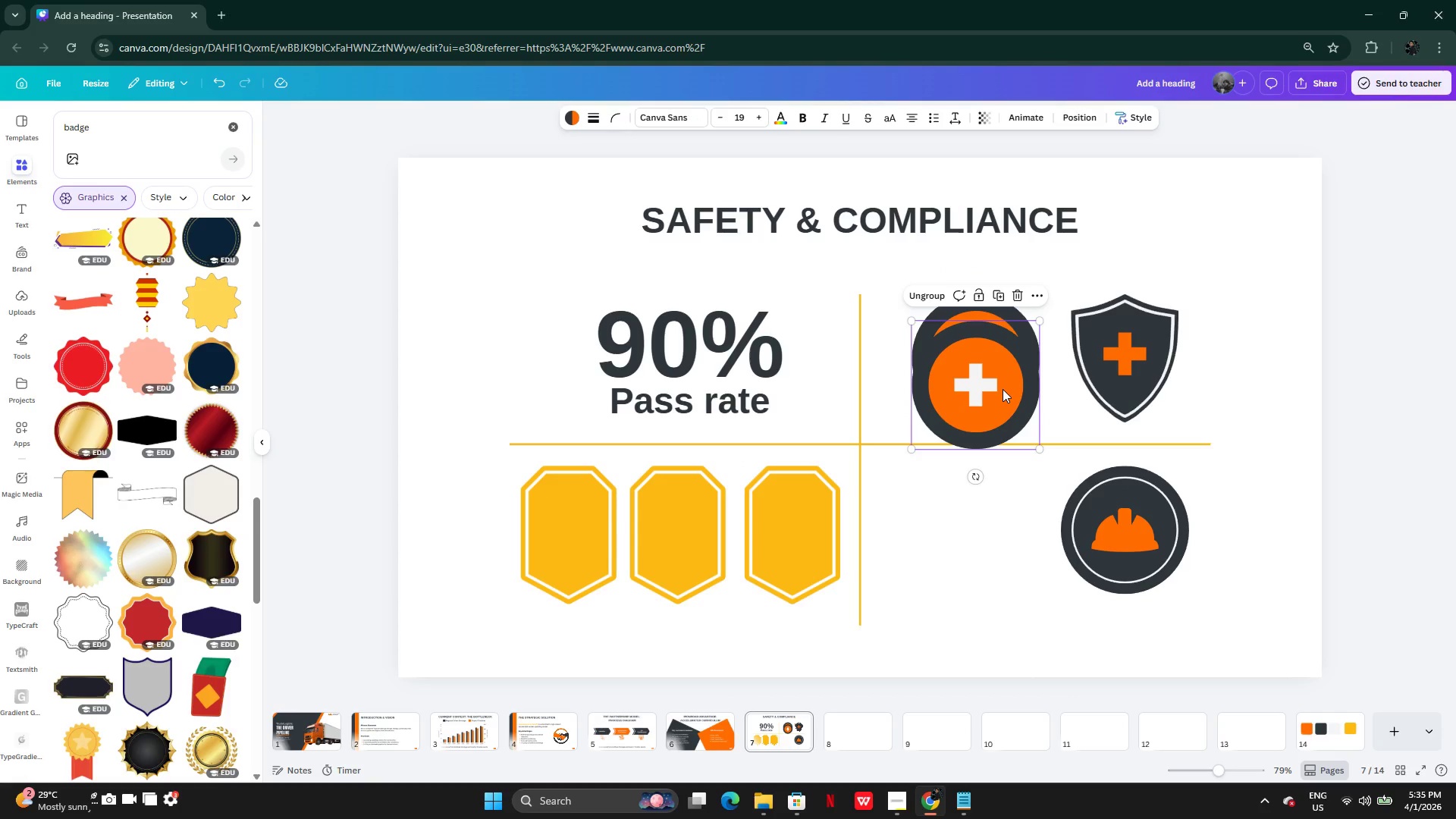 
left_click_drag(start_coordinate=[1003, 389], to_coordinate=[1002, 533])
 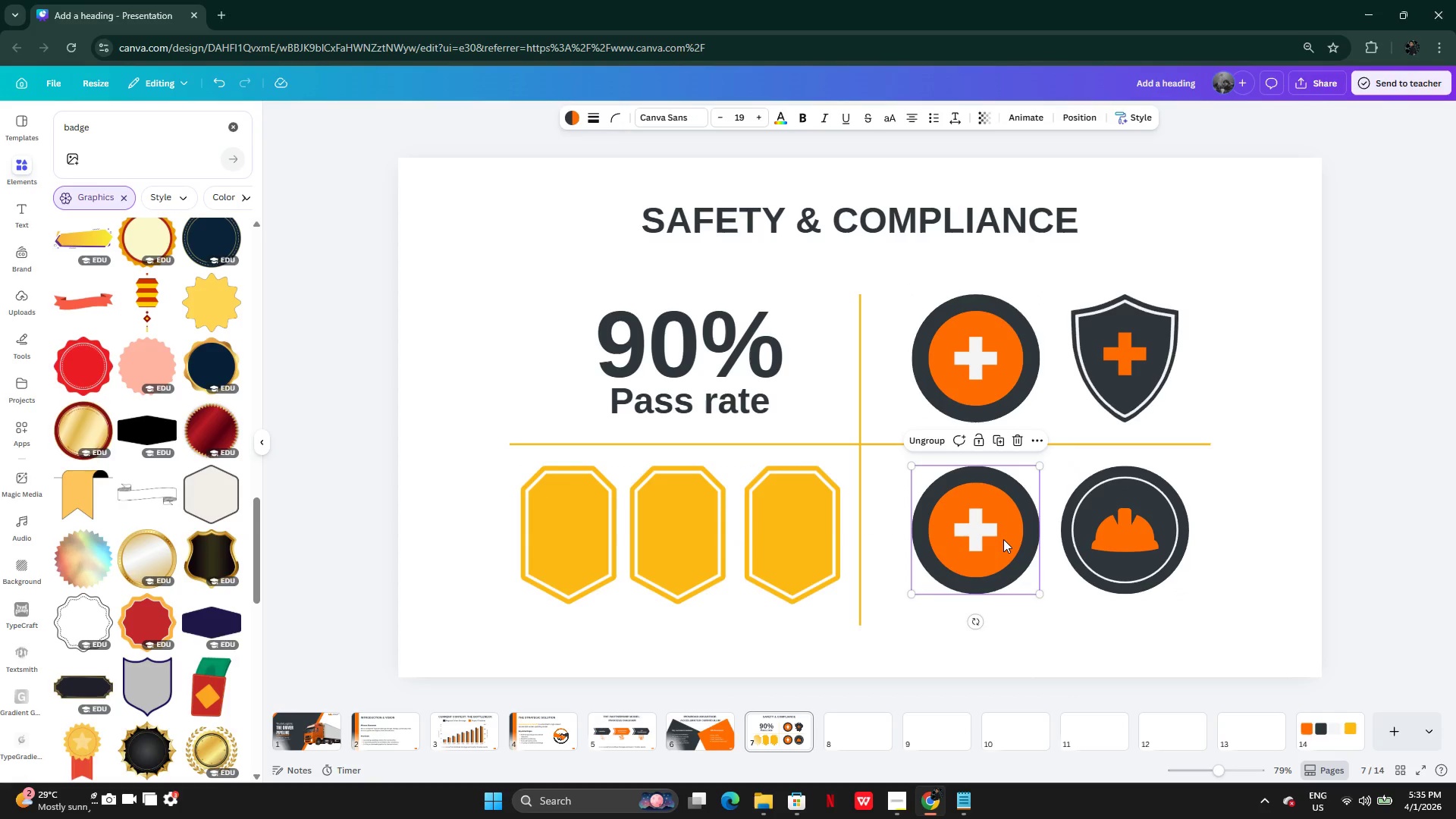 
left_click([1003, 539])
 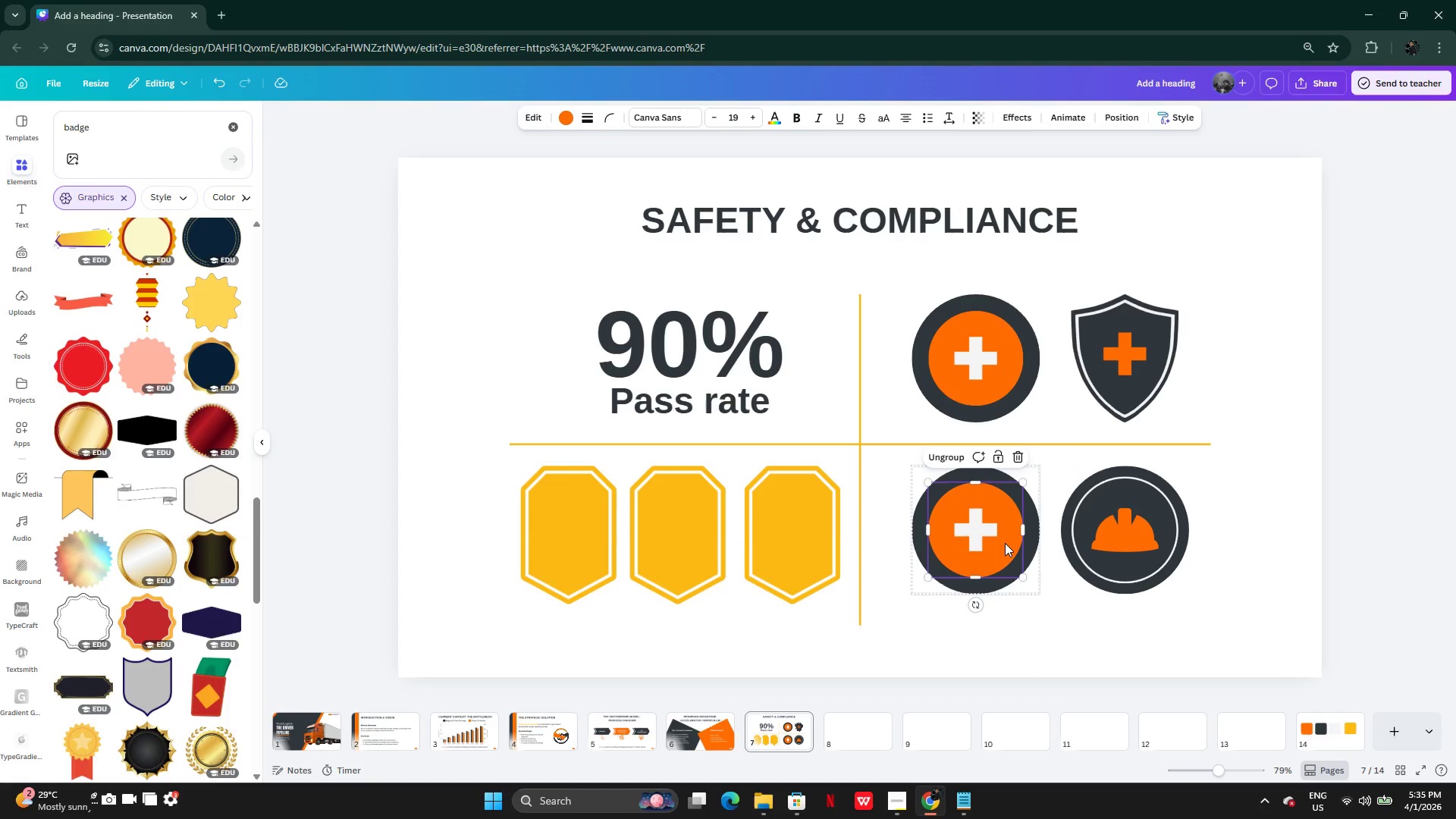 
key(Backspace)
 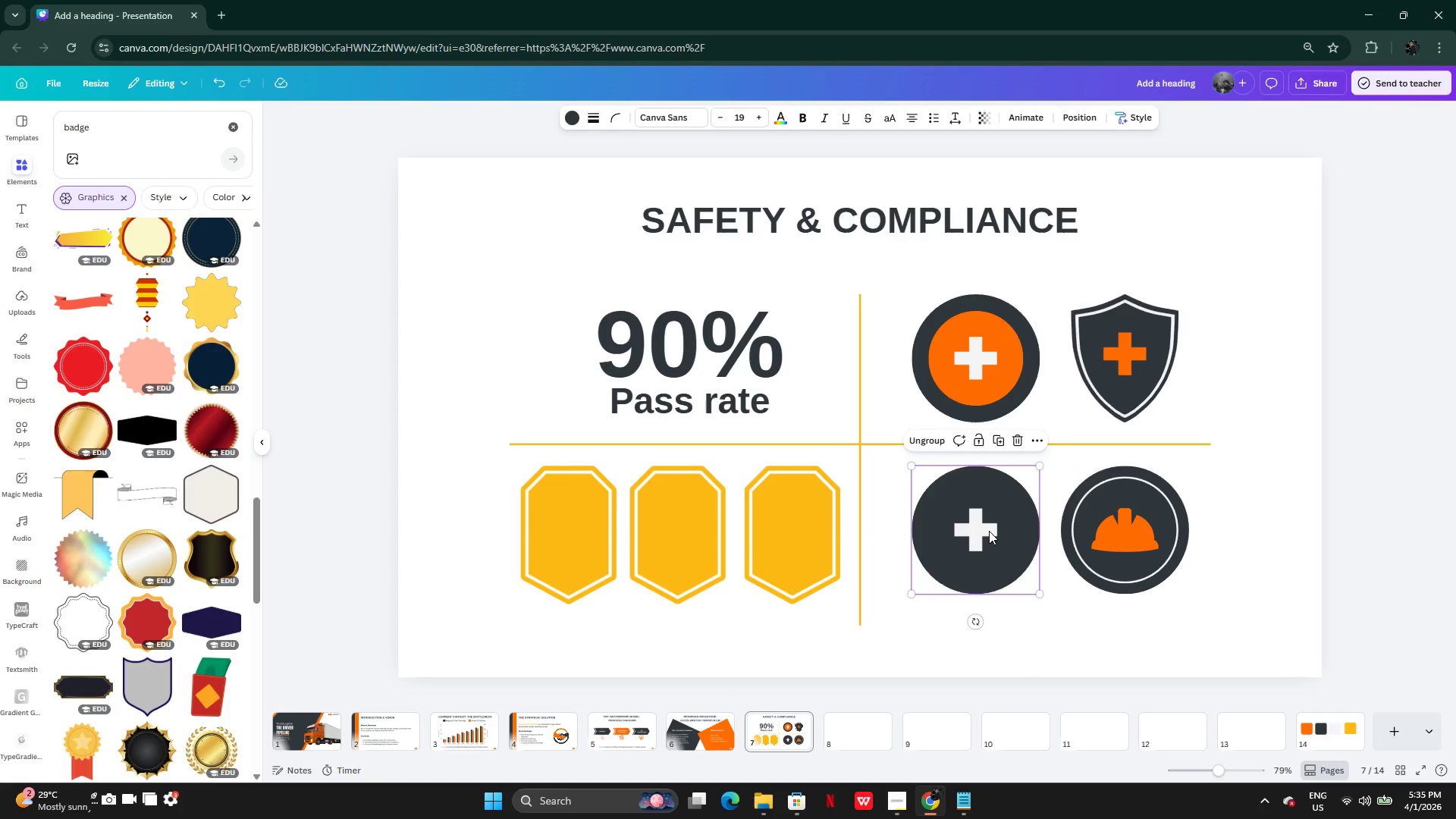 
left_click([987, 530])
 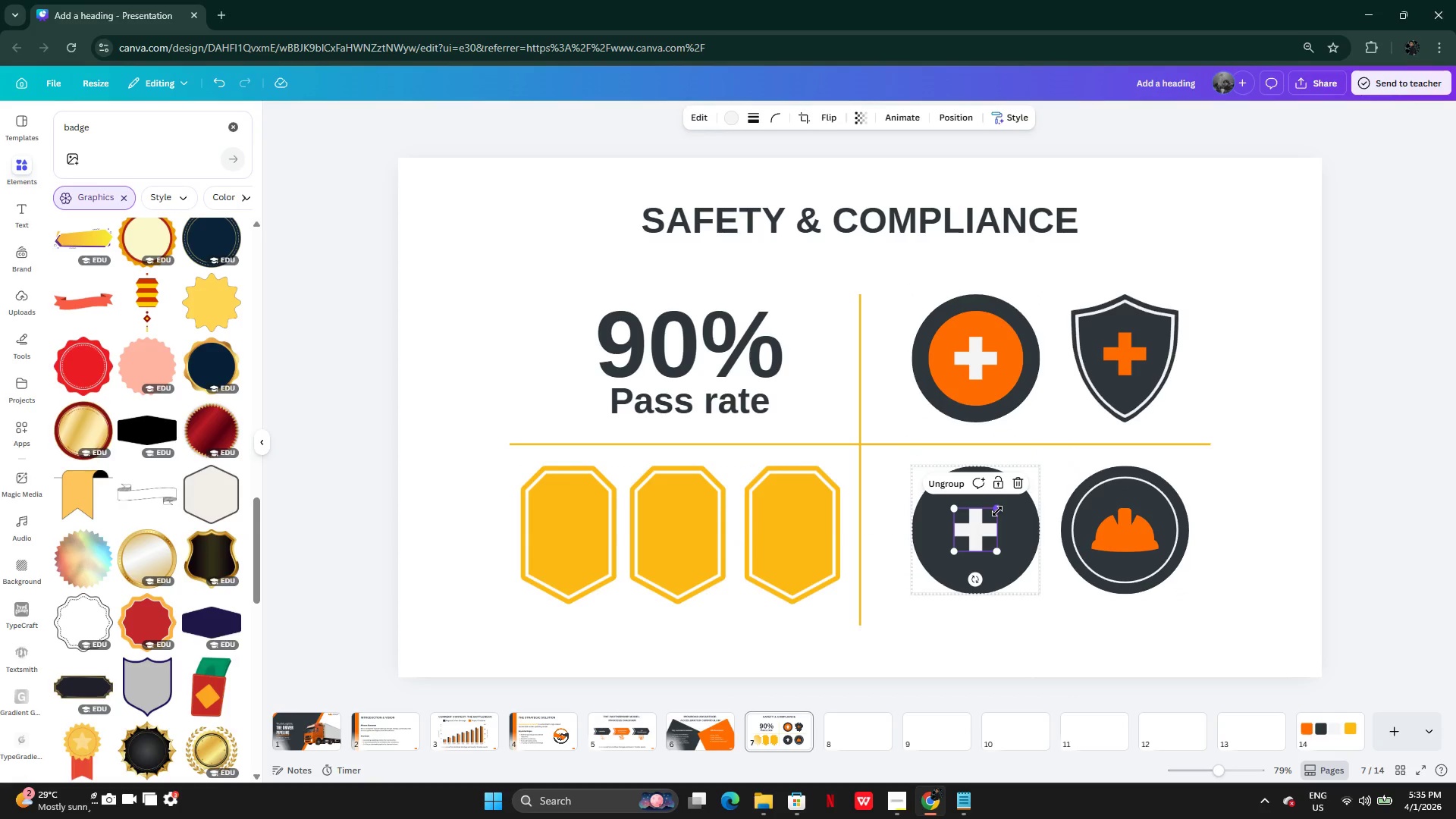 
left_click_drag(start_coordinate=[997, 510], to_coordinate=[1019, 492])
 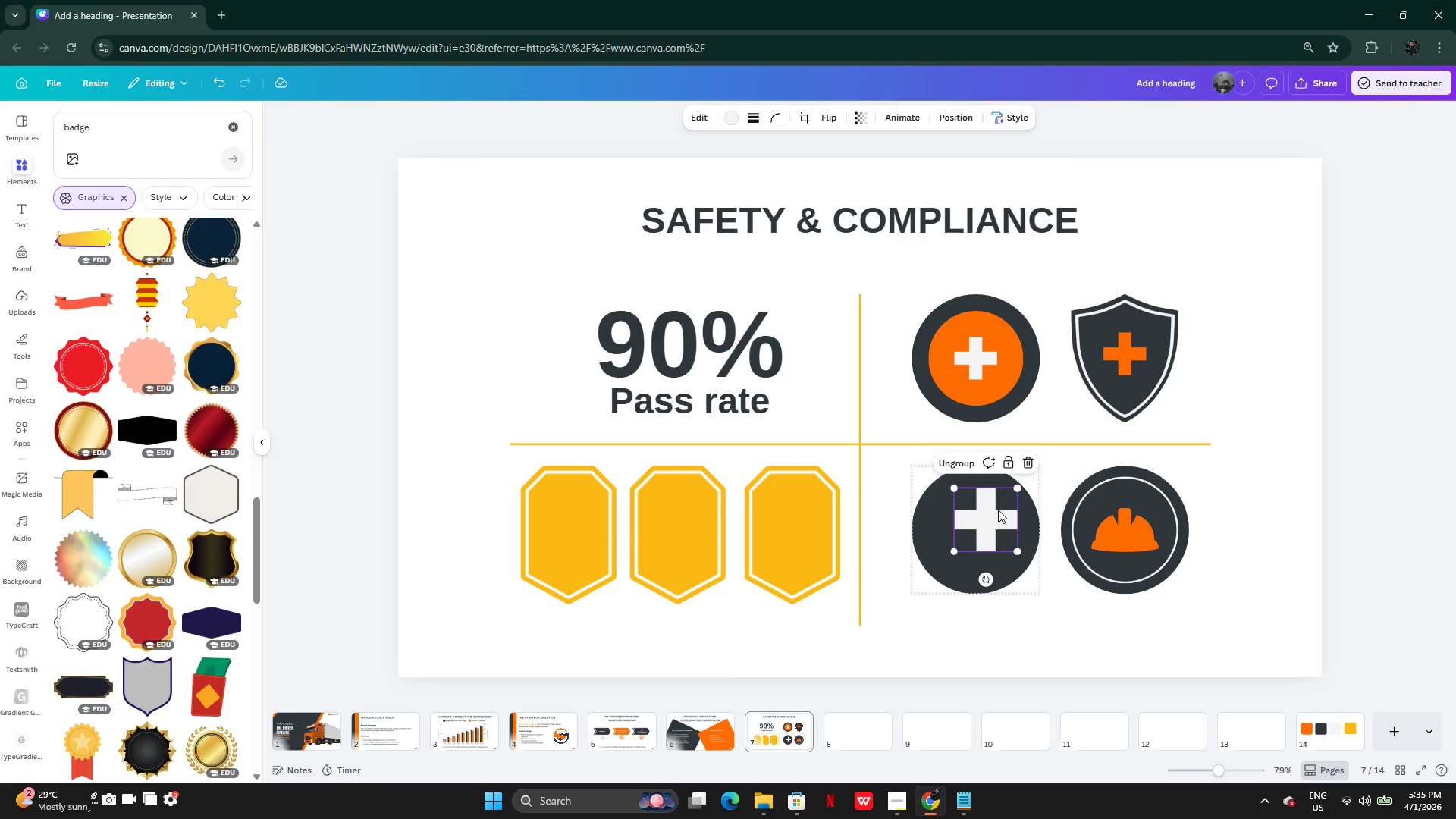 
left_click_drag(start_coordinate=[998, 510], to_coordinate=[987, 521])
 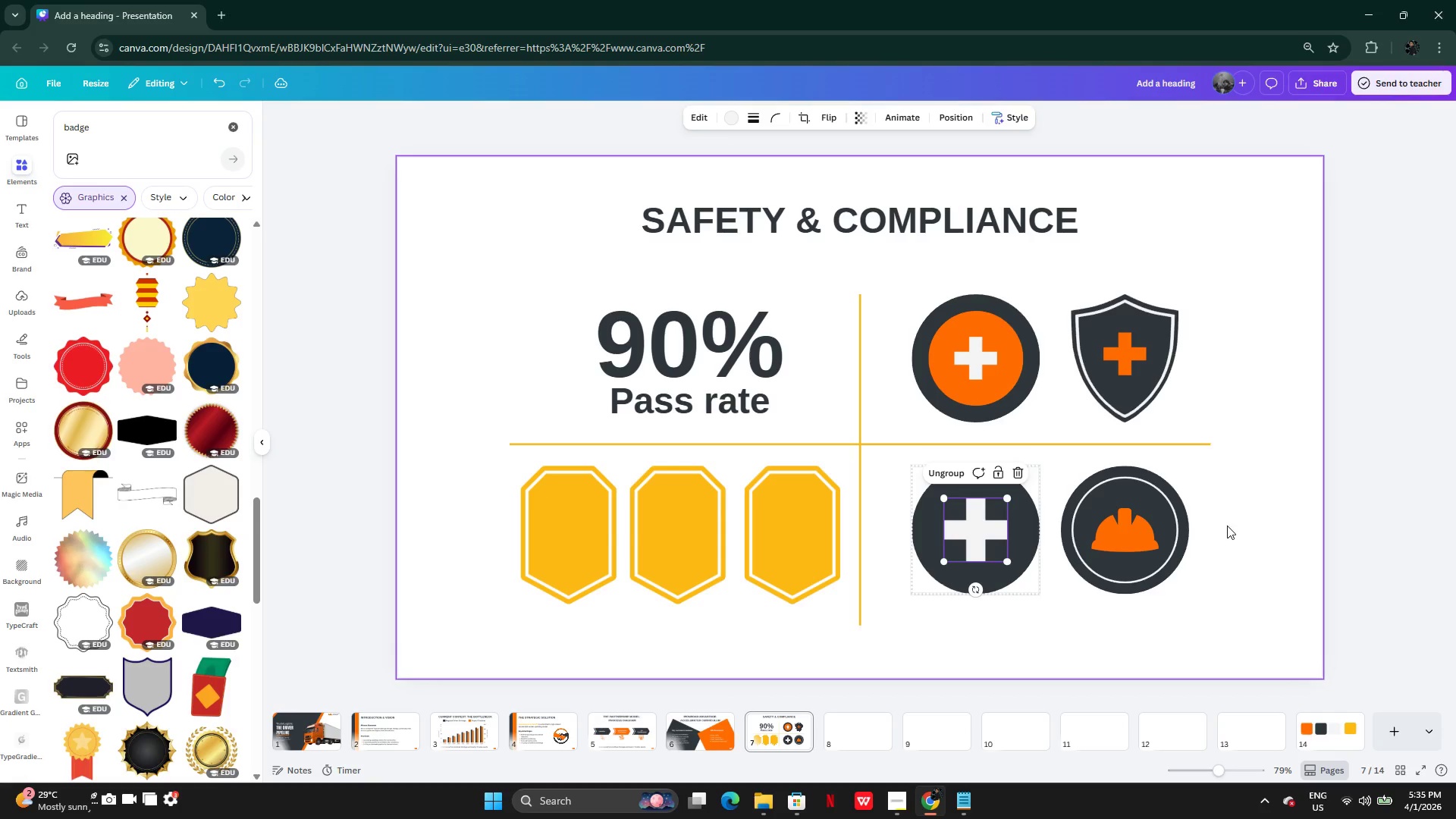 
left_click([1228, 526])
 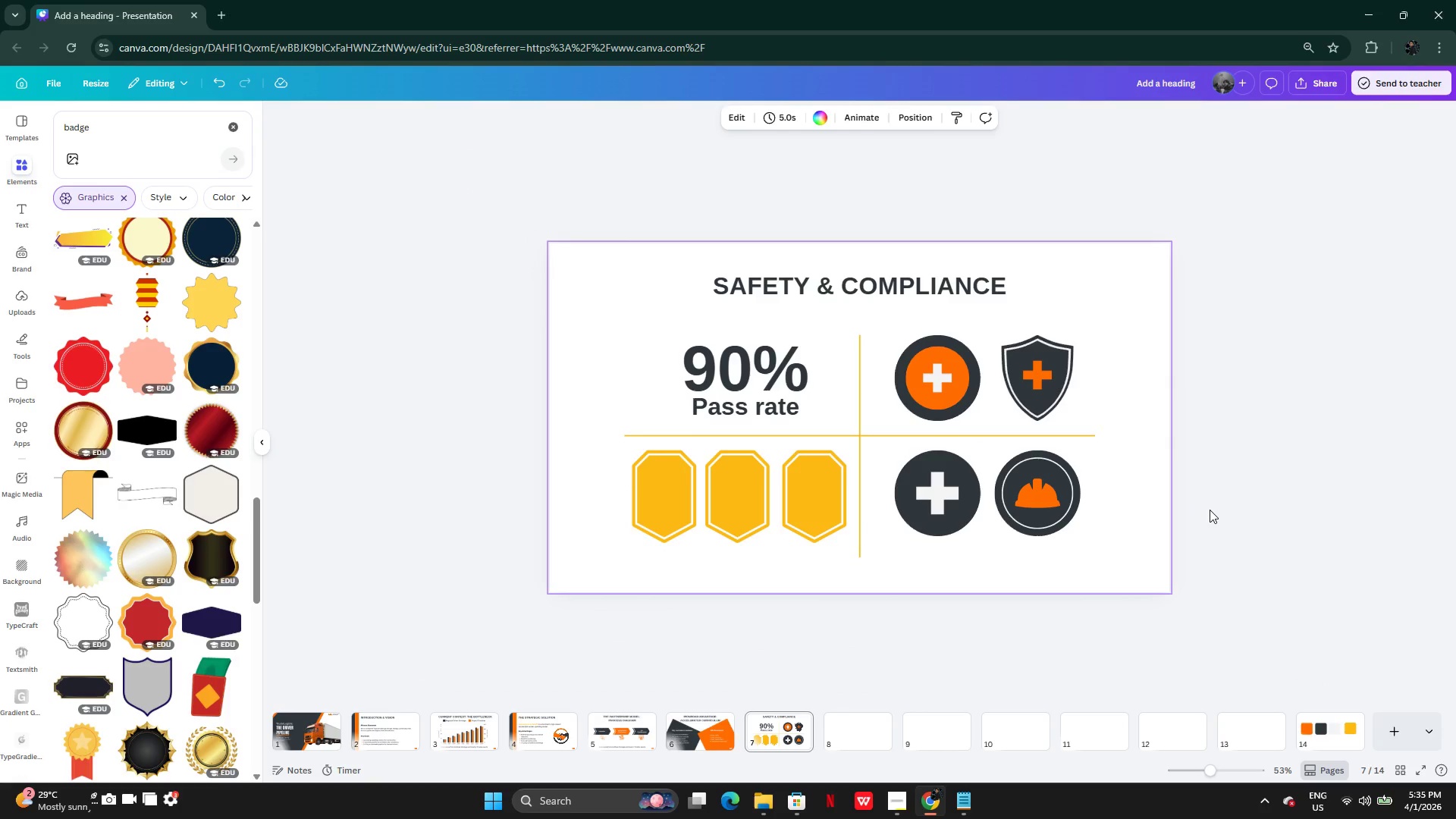 
wait(10.48)
 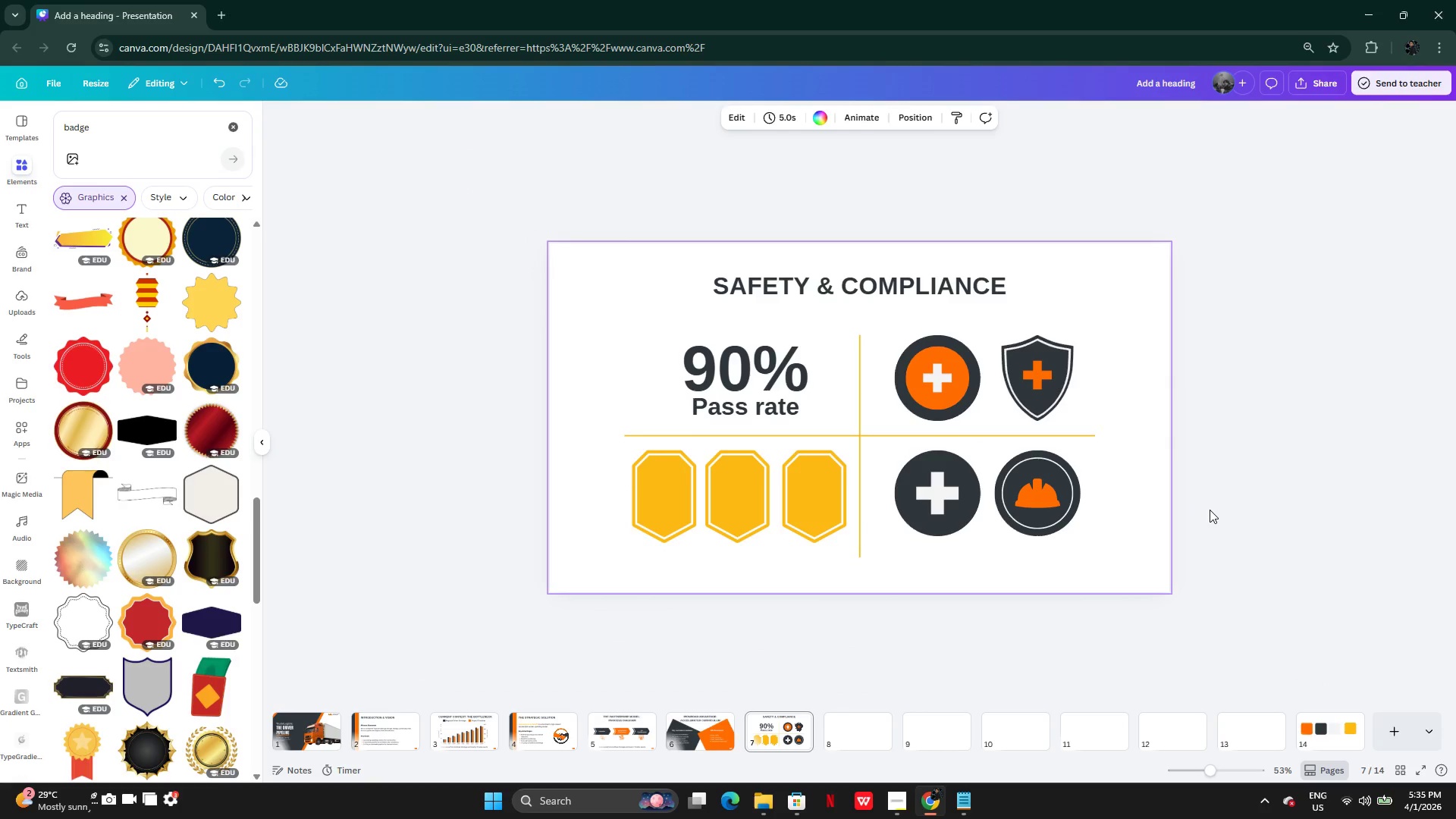 
left_click([930, 815])
 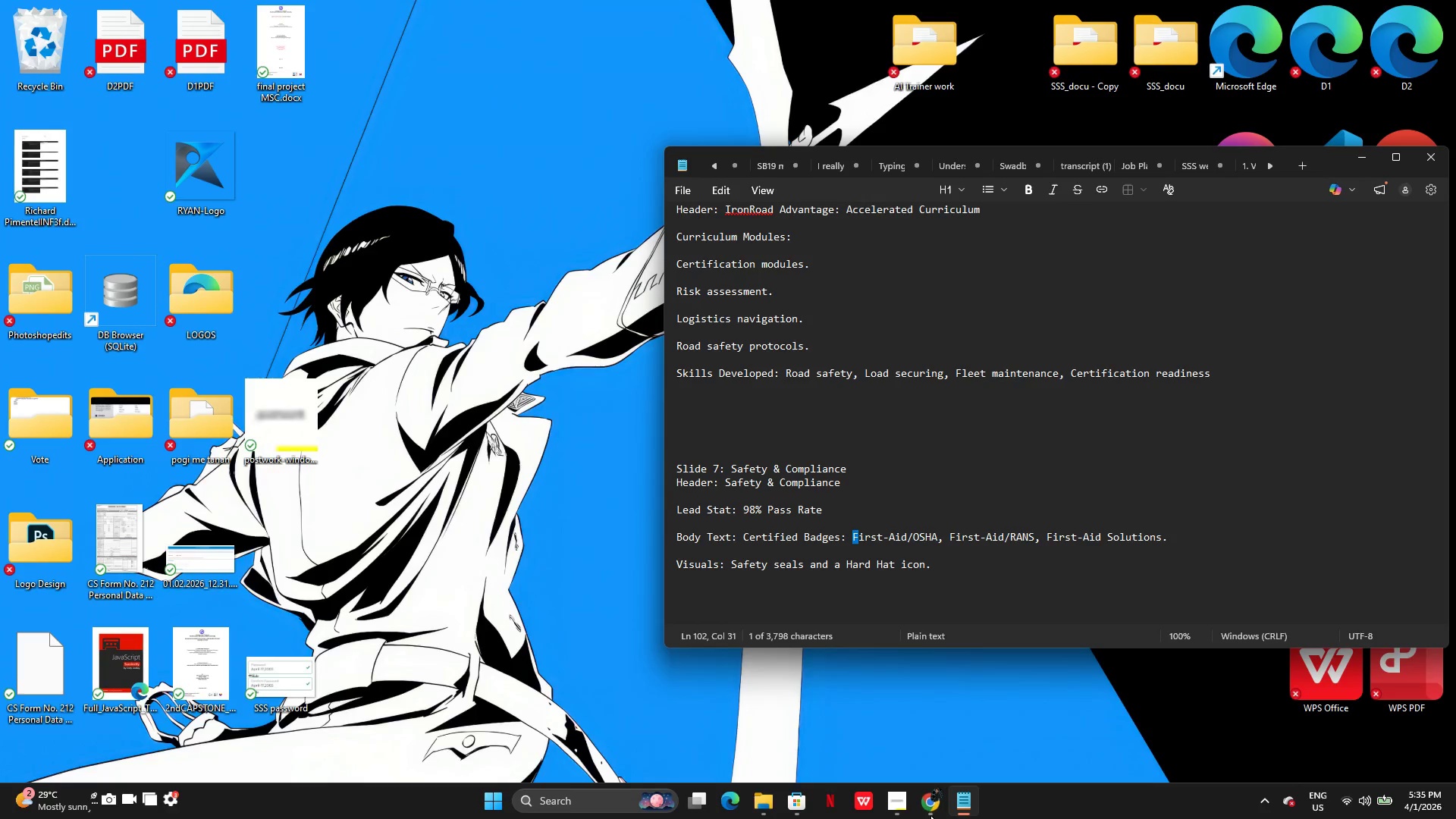 
left_click([930, 815])
 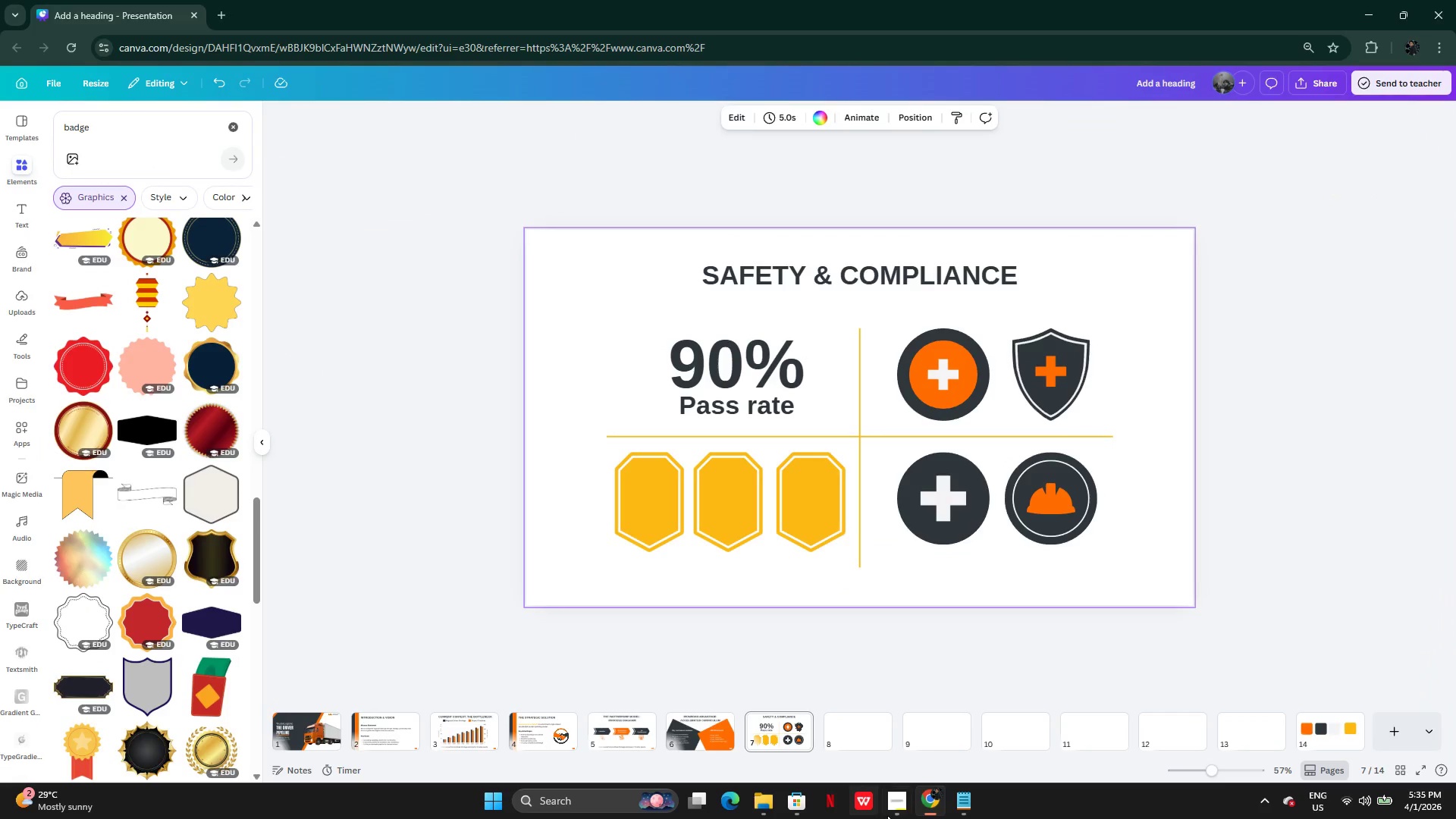 
left_click([896, 811])